 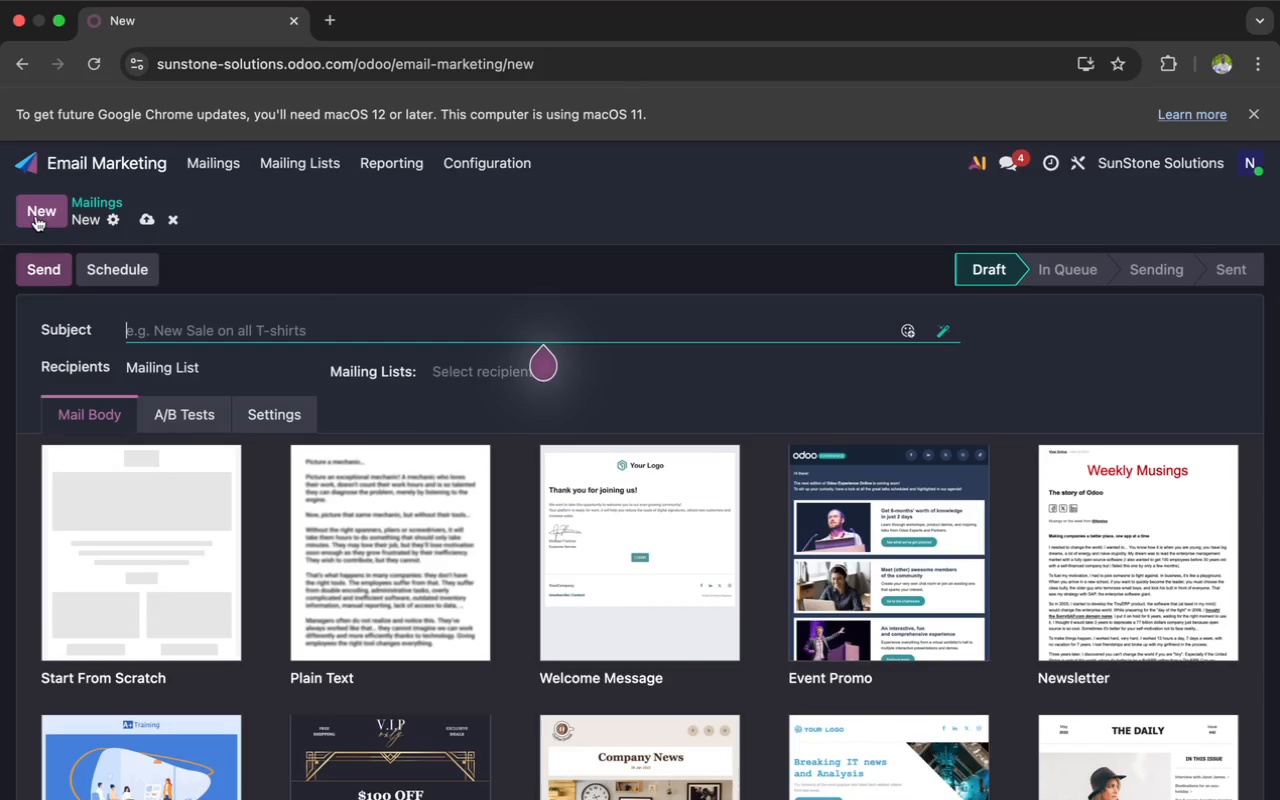 
type(You)
 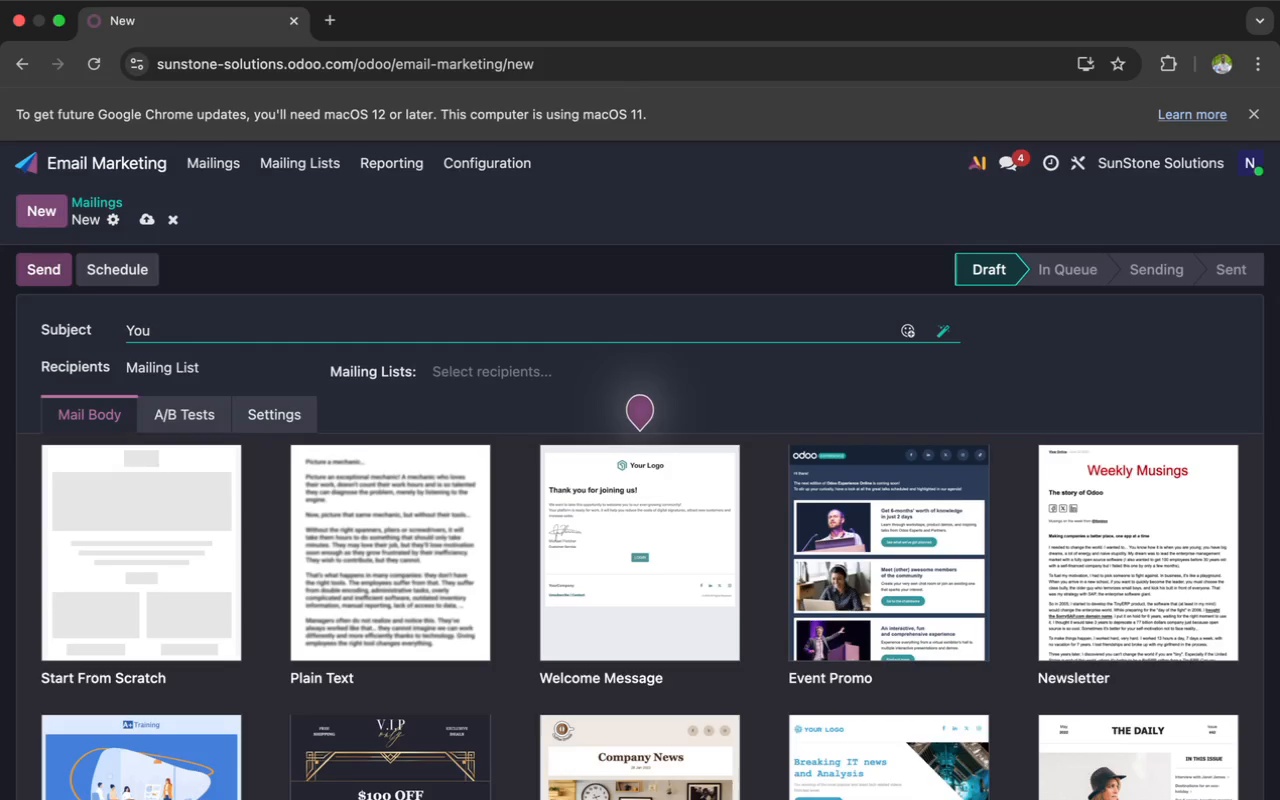 
wait(5.22)
 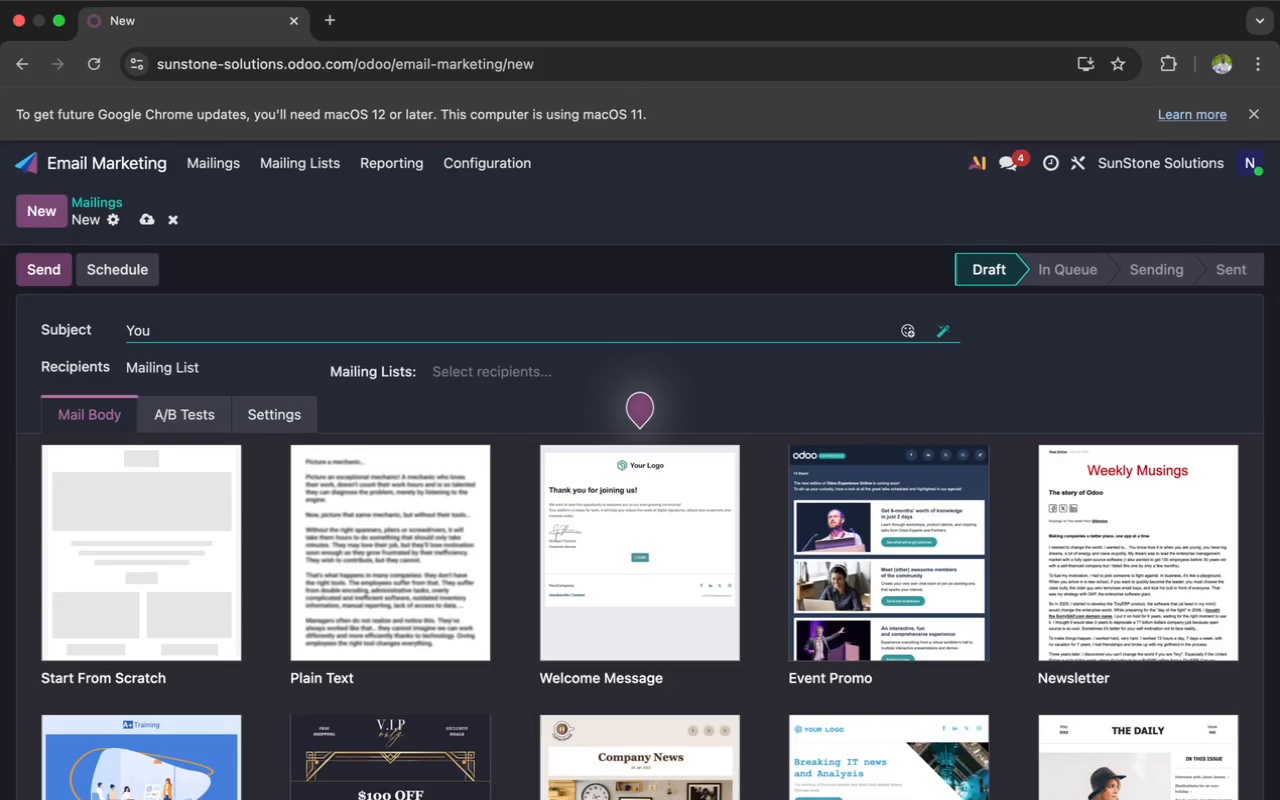 
key(Space)
 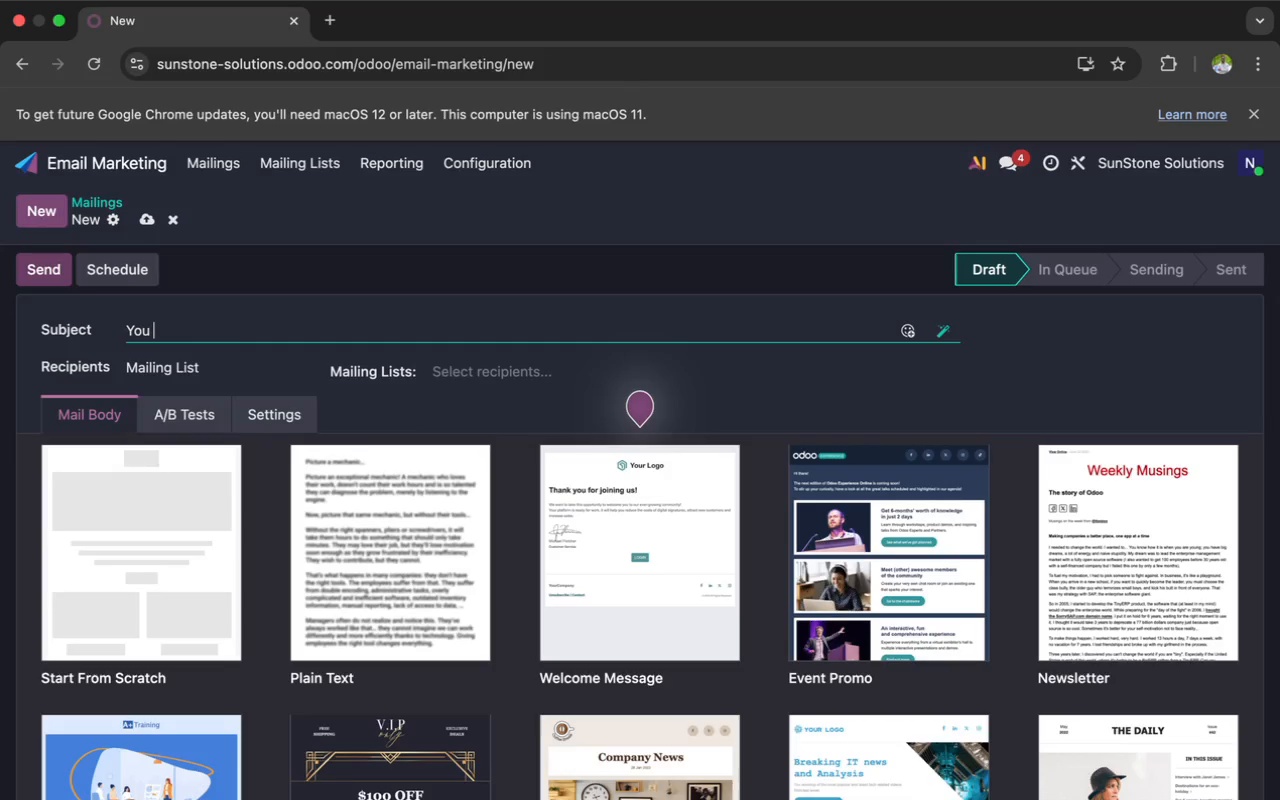 
key(Shift+C)
 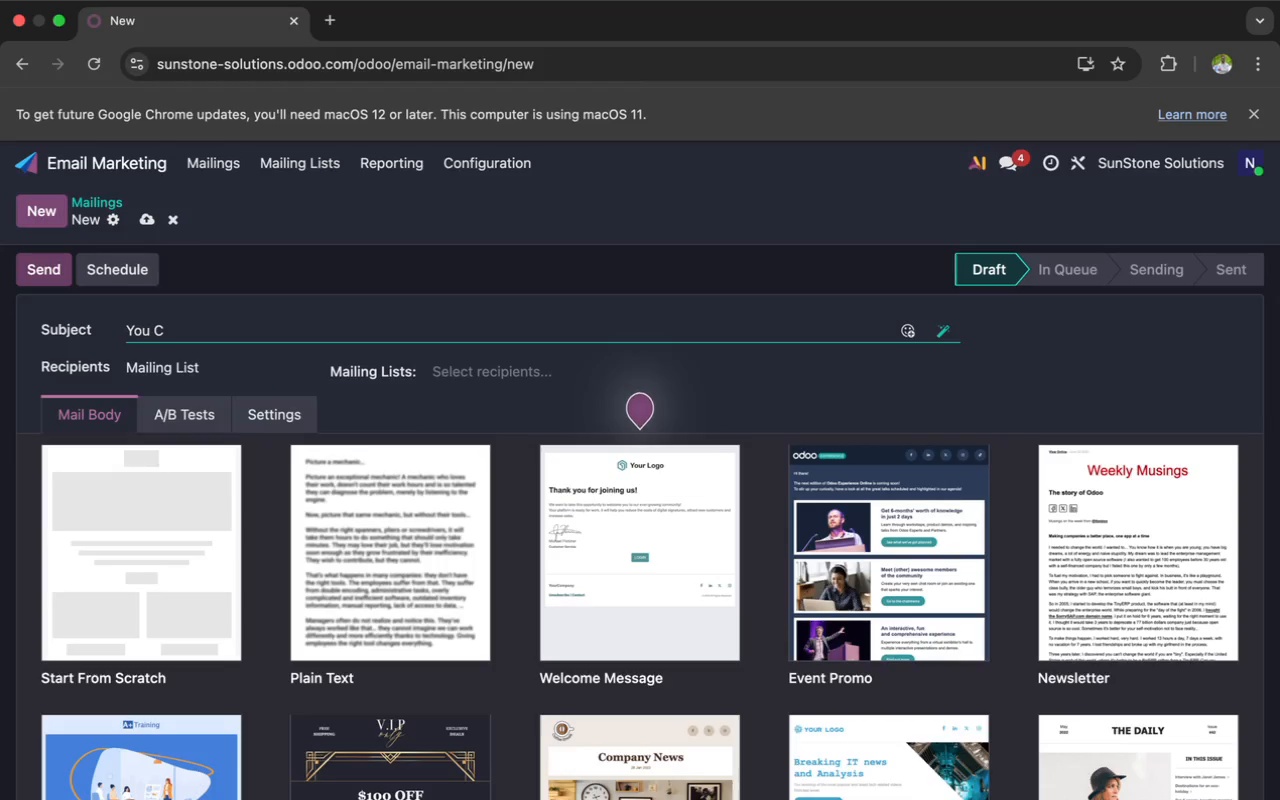 
type(ould Still Save )
 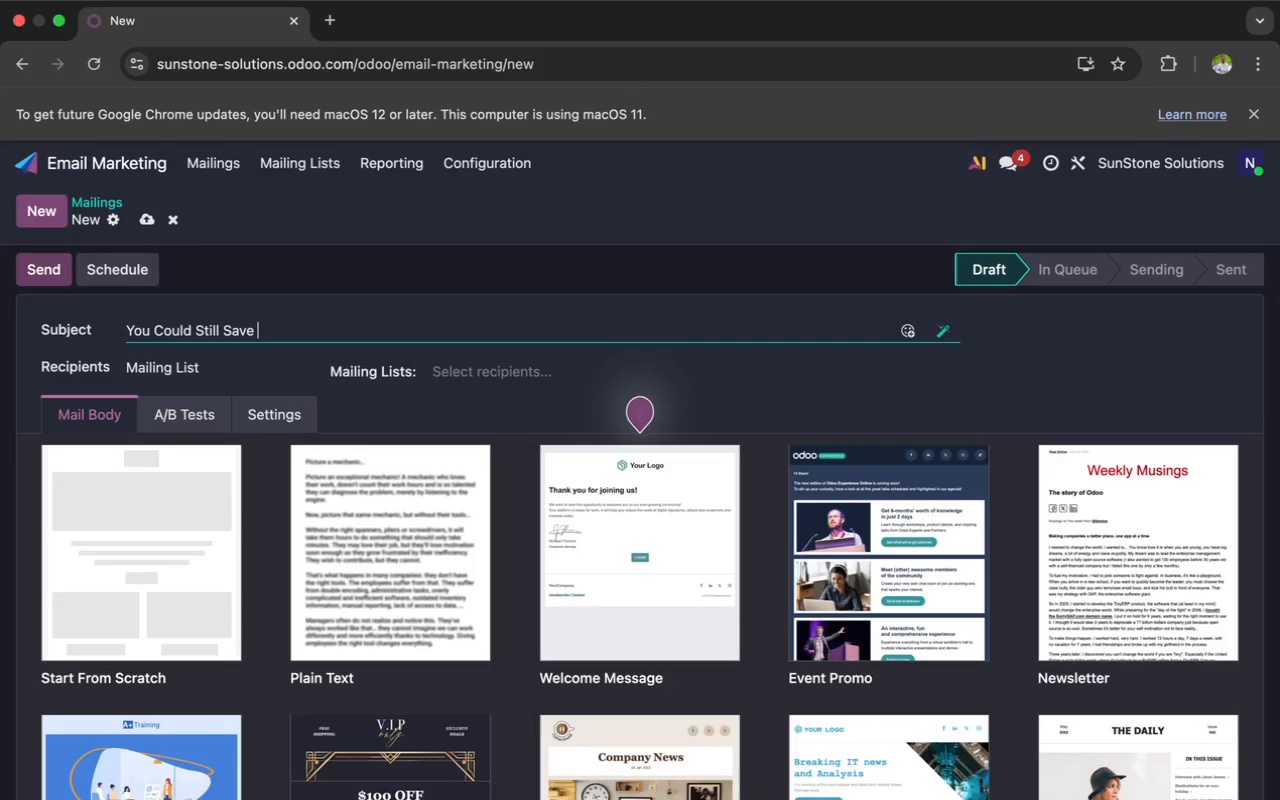 
wait(5.63)
 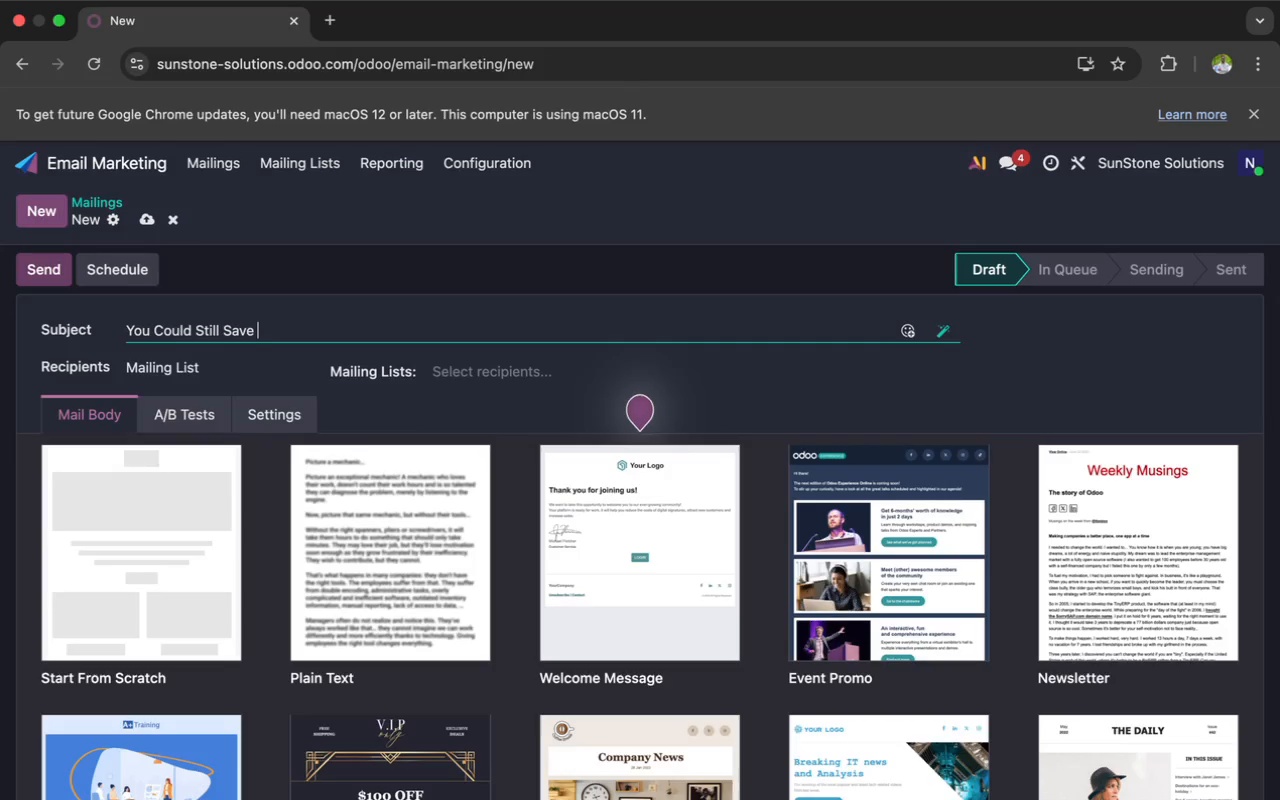 
key(Shift+4)
 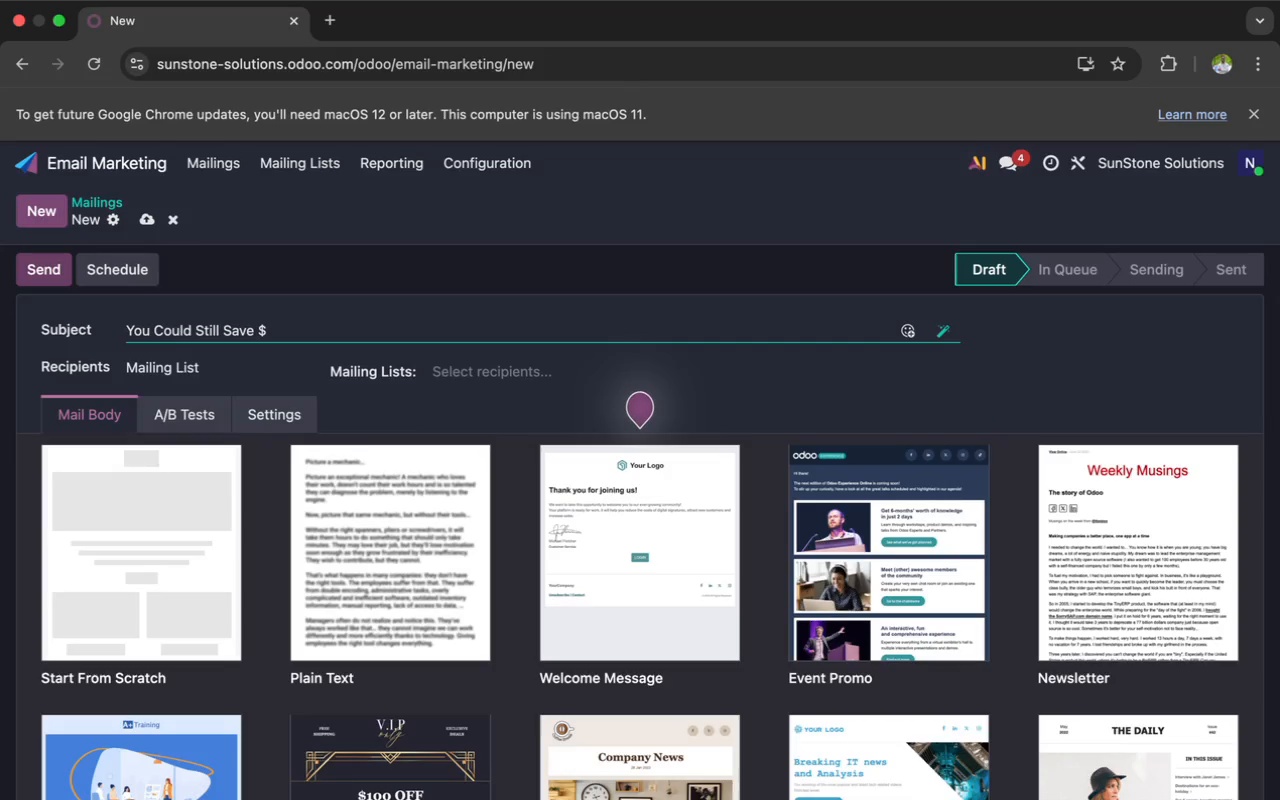 
key(Shift+BracketLeft)
 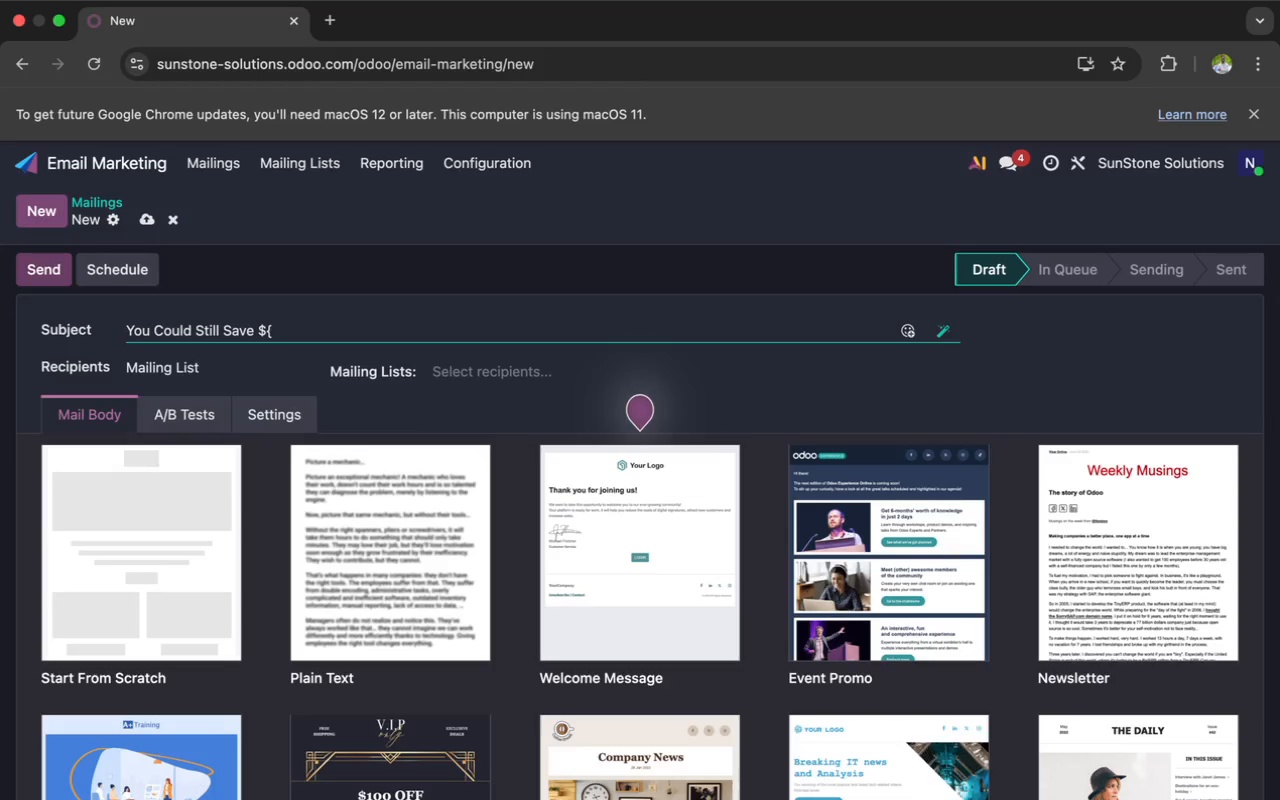 
type( objr)
key(Backspace)
type(ect)
 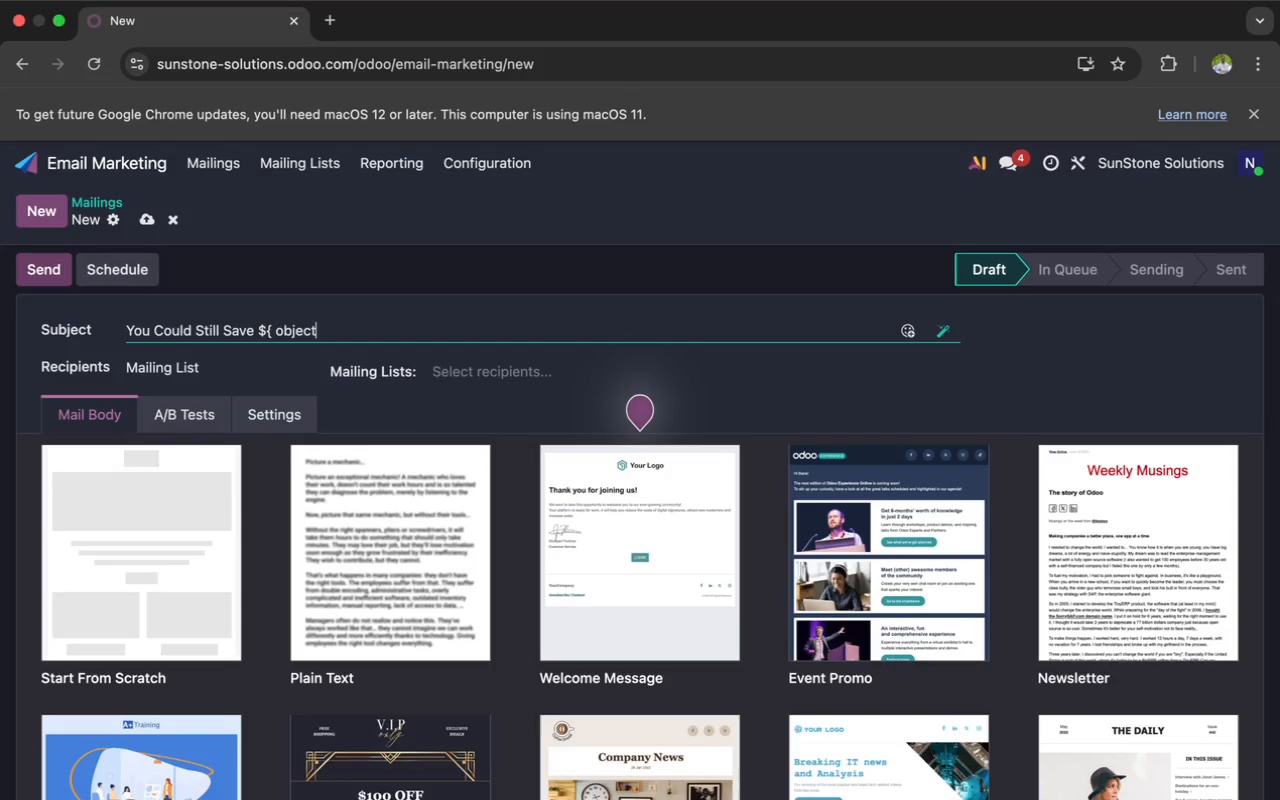 
wait(6.18)
 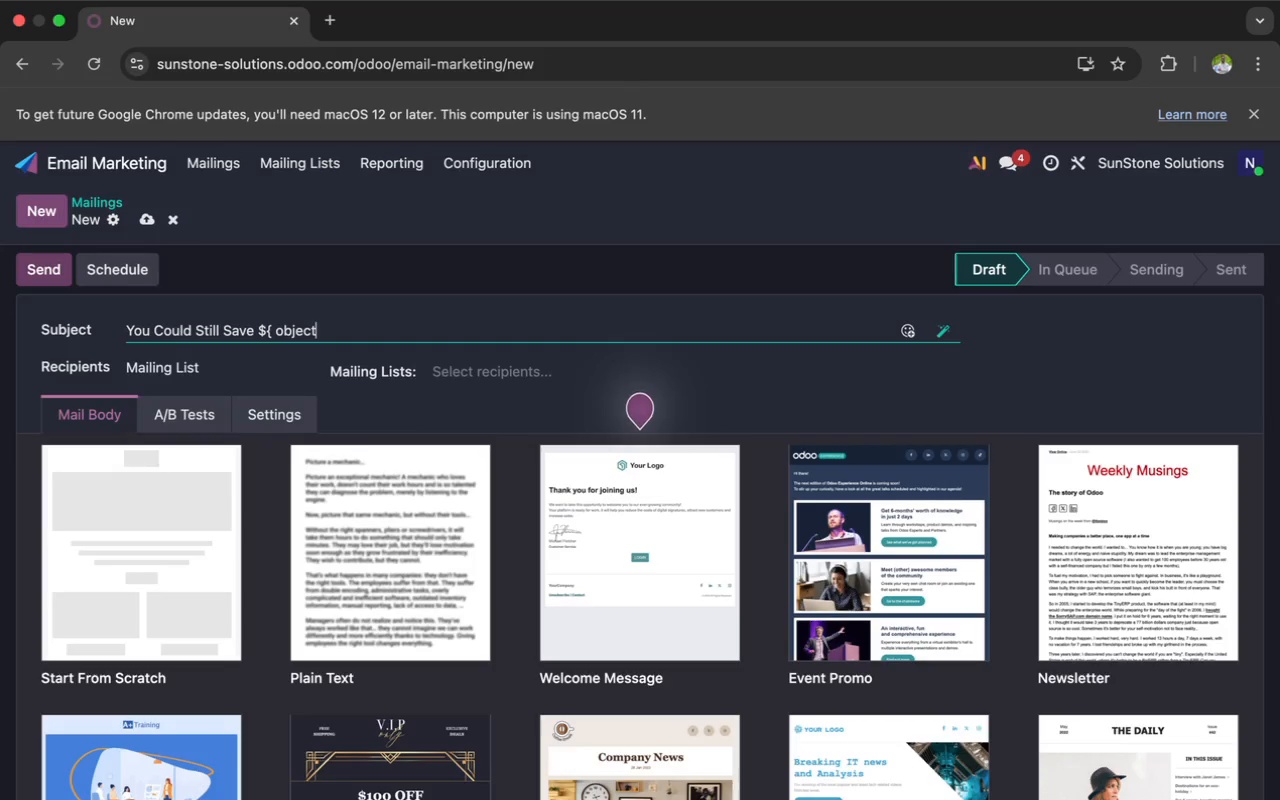 
key(Period)
 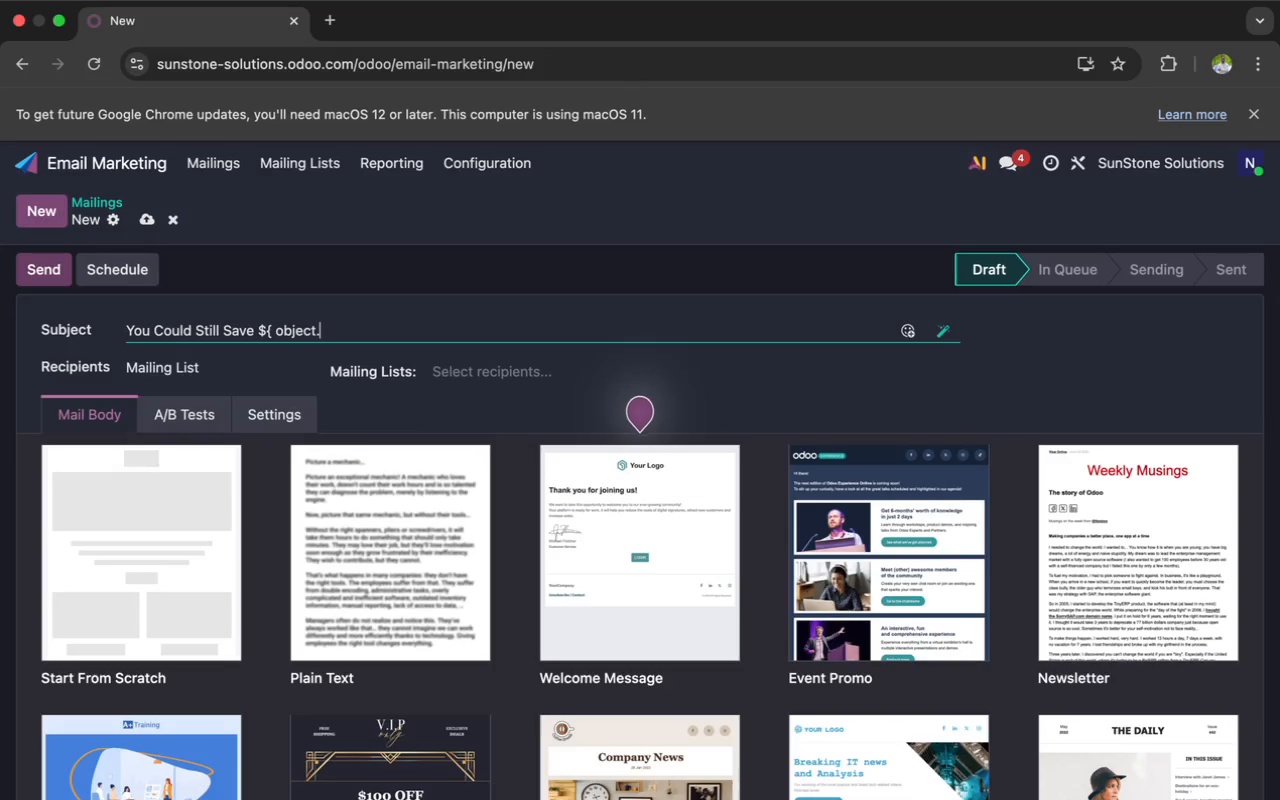 
key(X)
 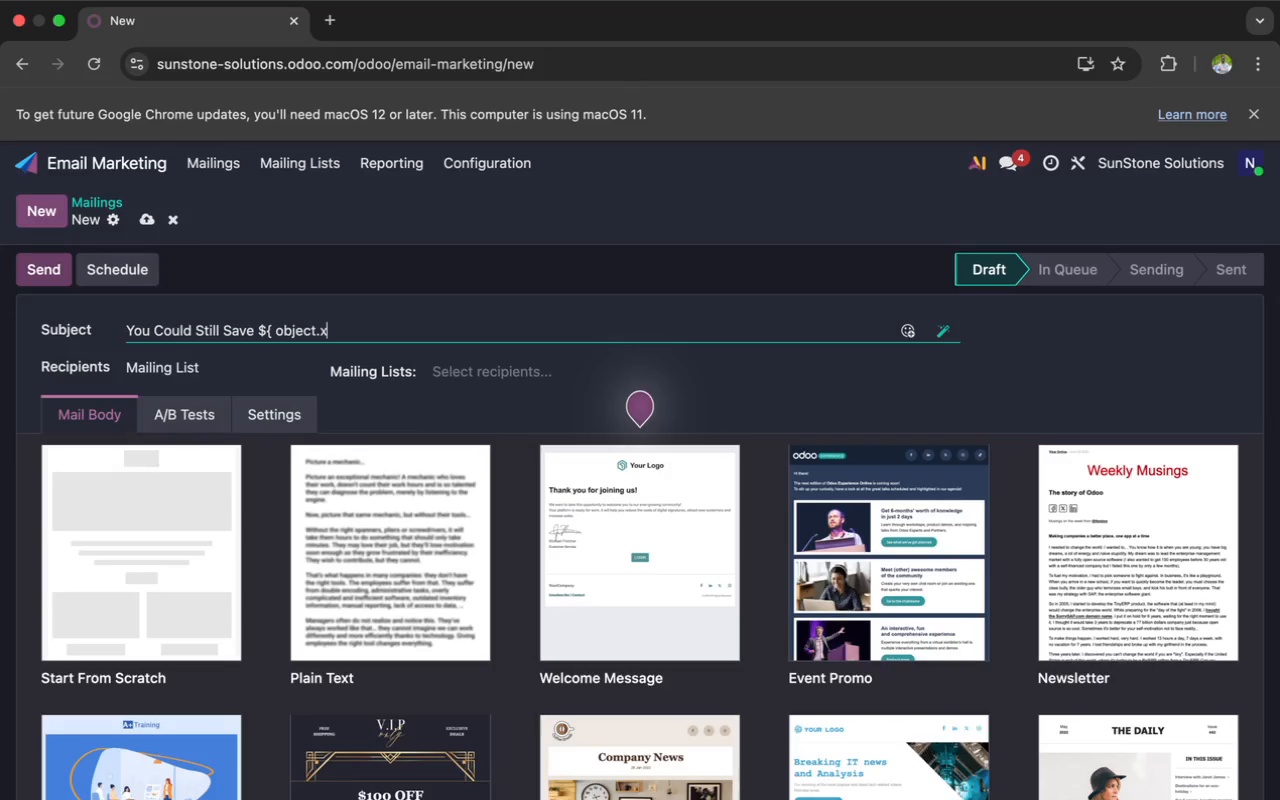 
key(Shift+Minus)
 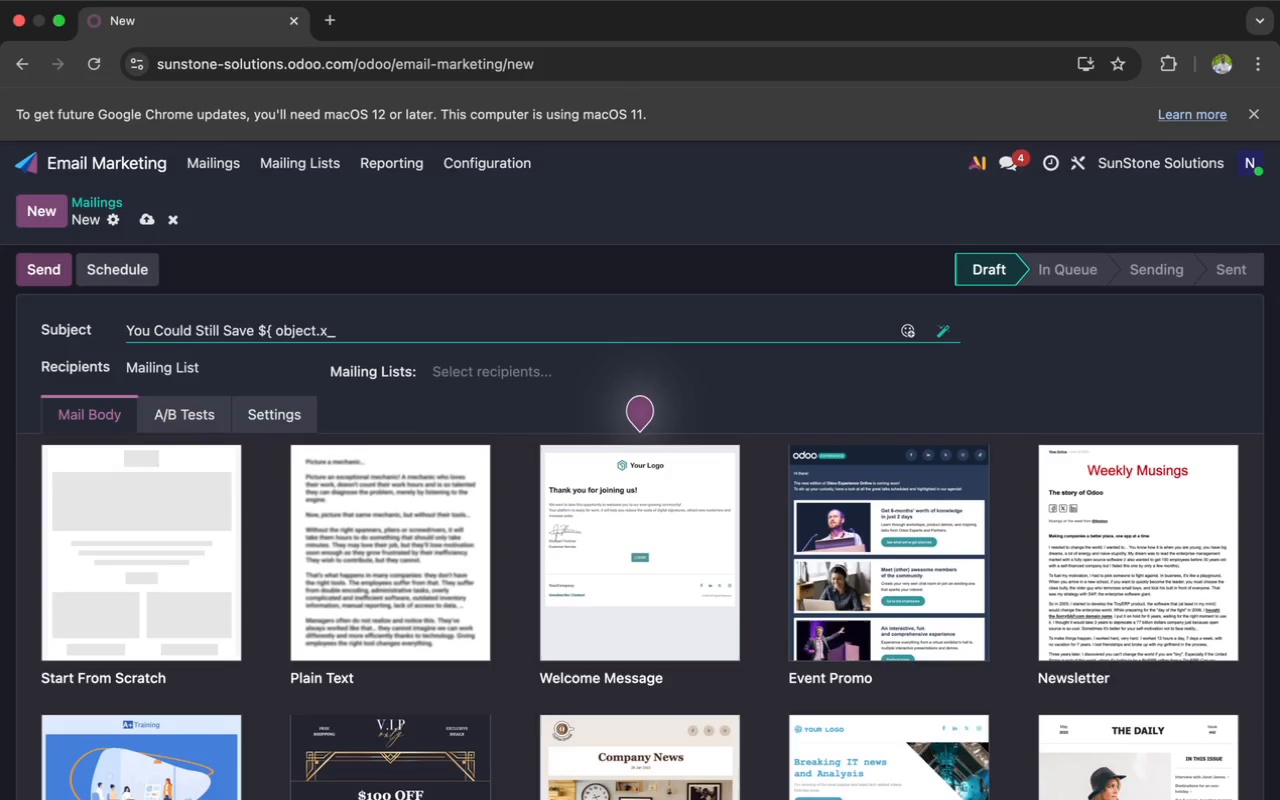 
type(est)
 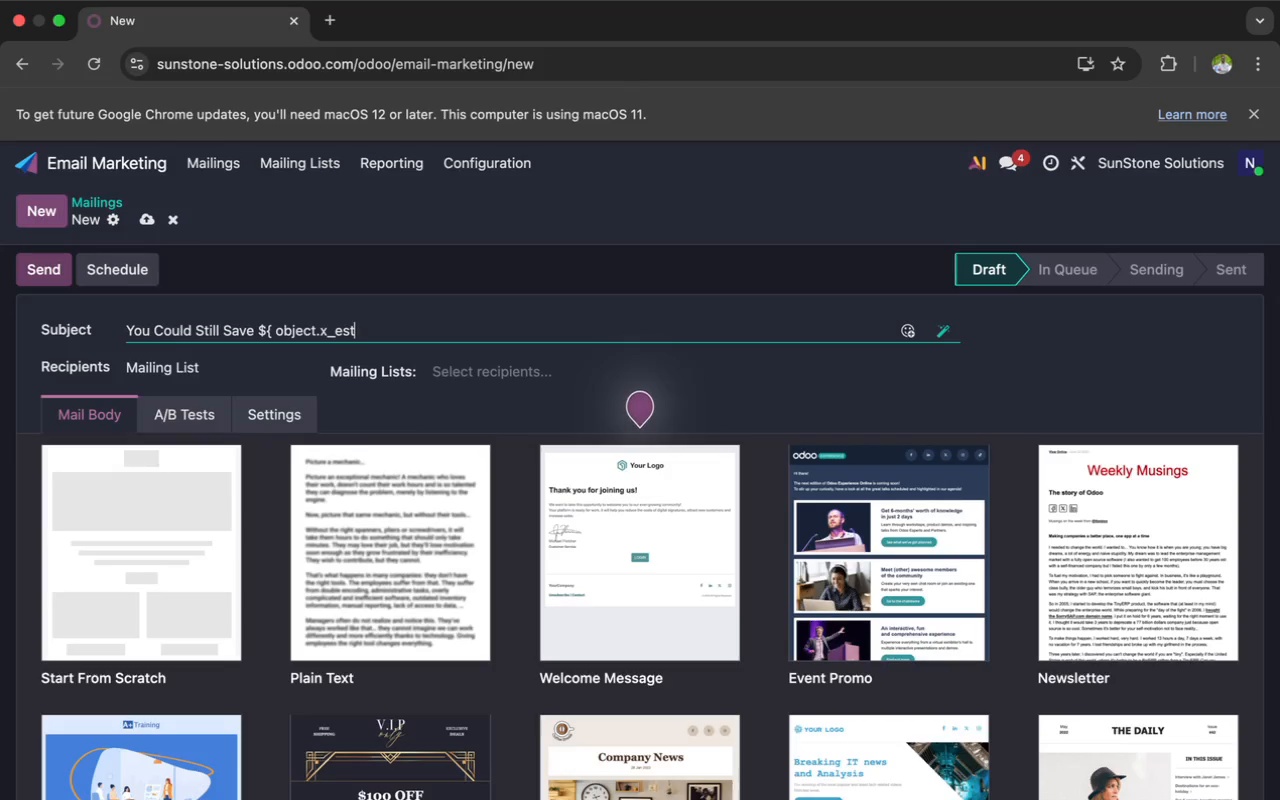 
type(im)
 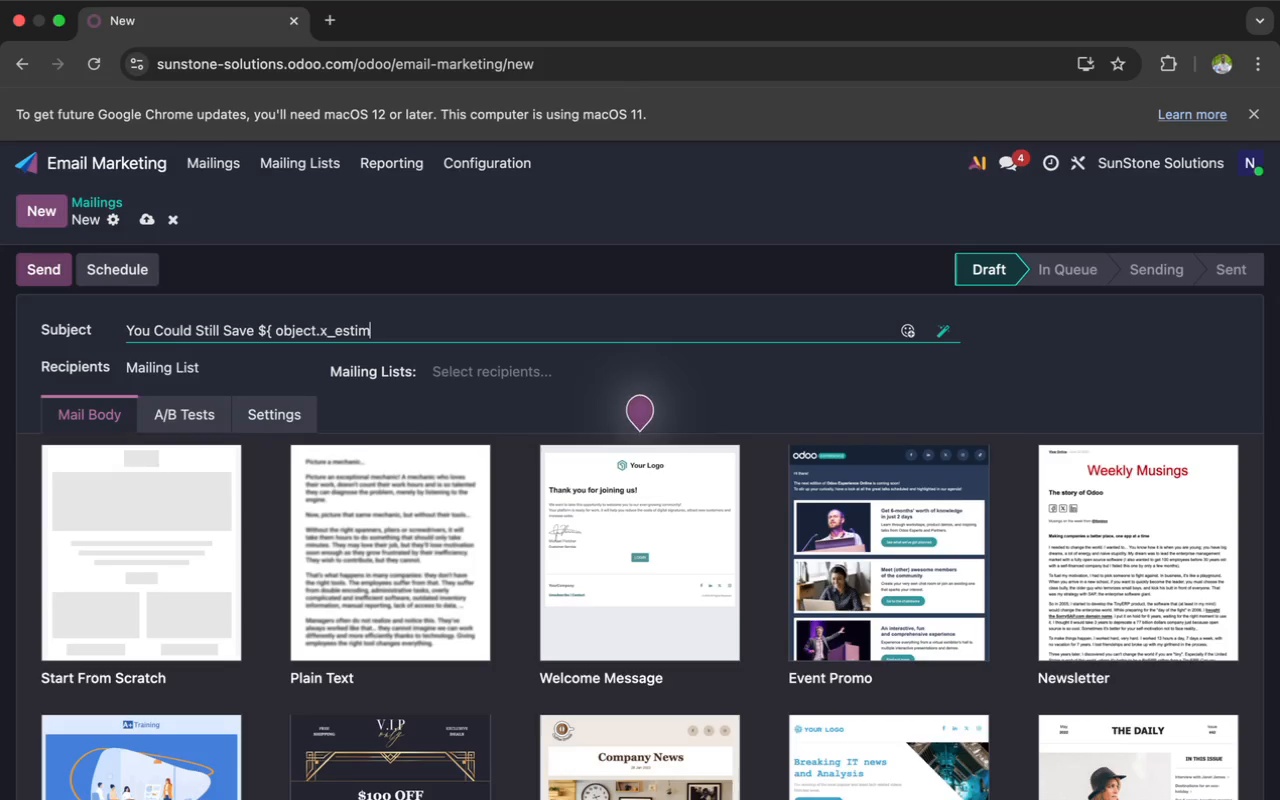 
type(ated)
 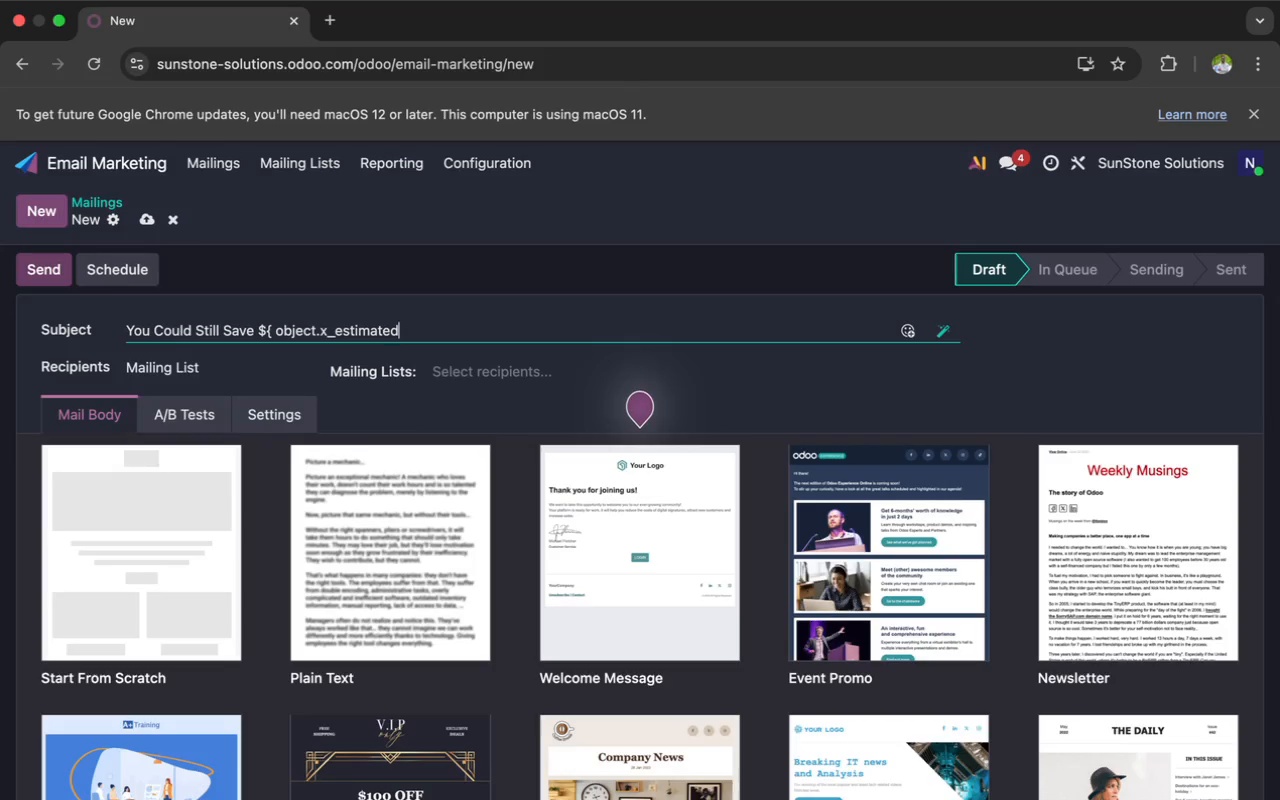 
type(_annual_savings)
 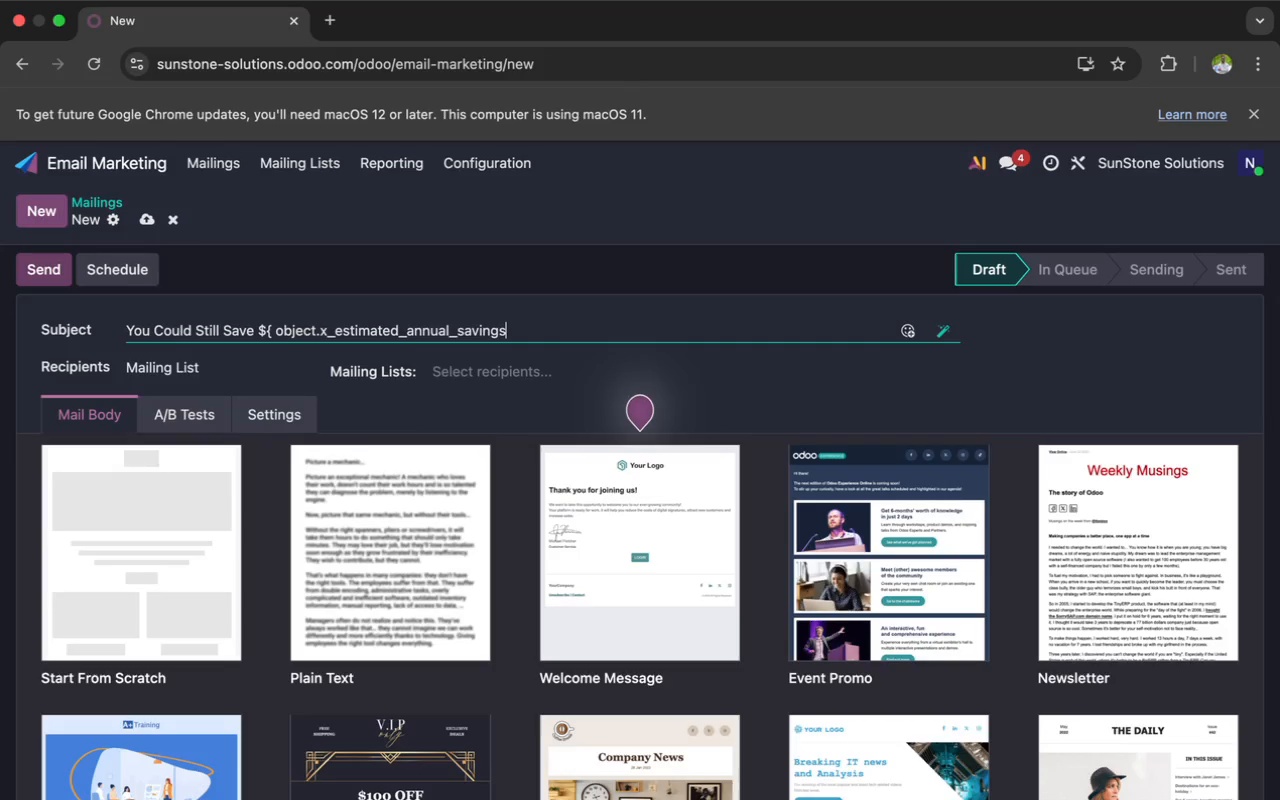 
wait(5.34)
 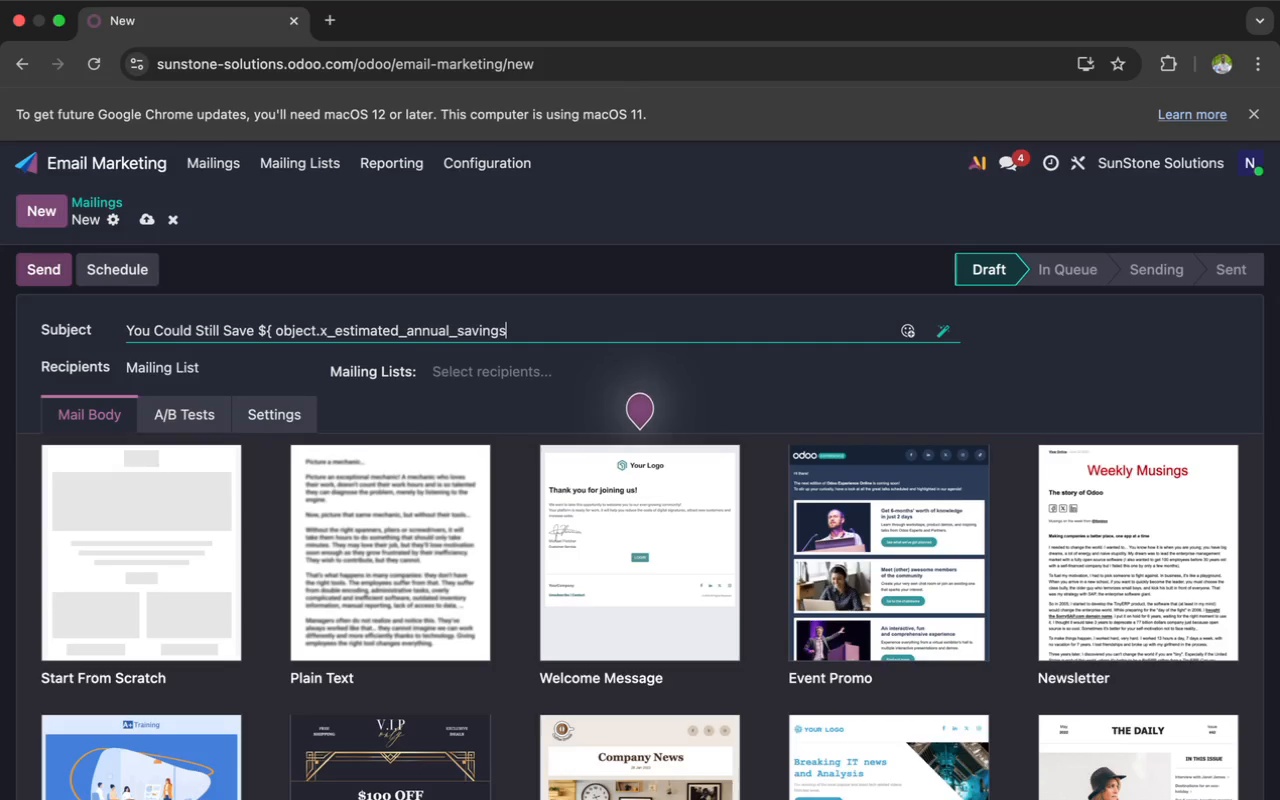 
type(} Every Year)
 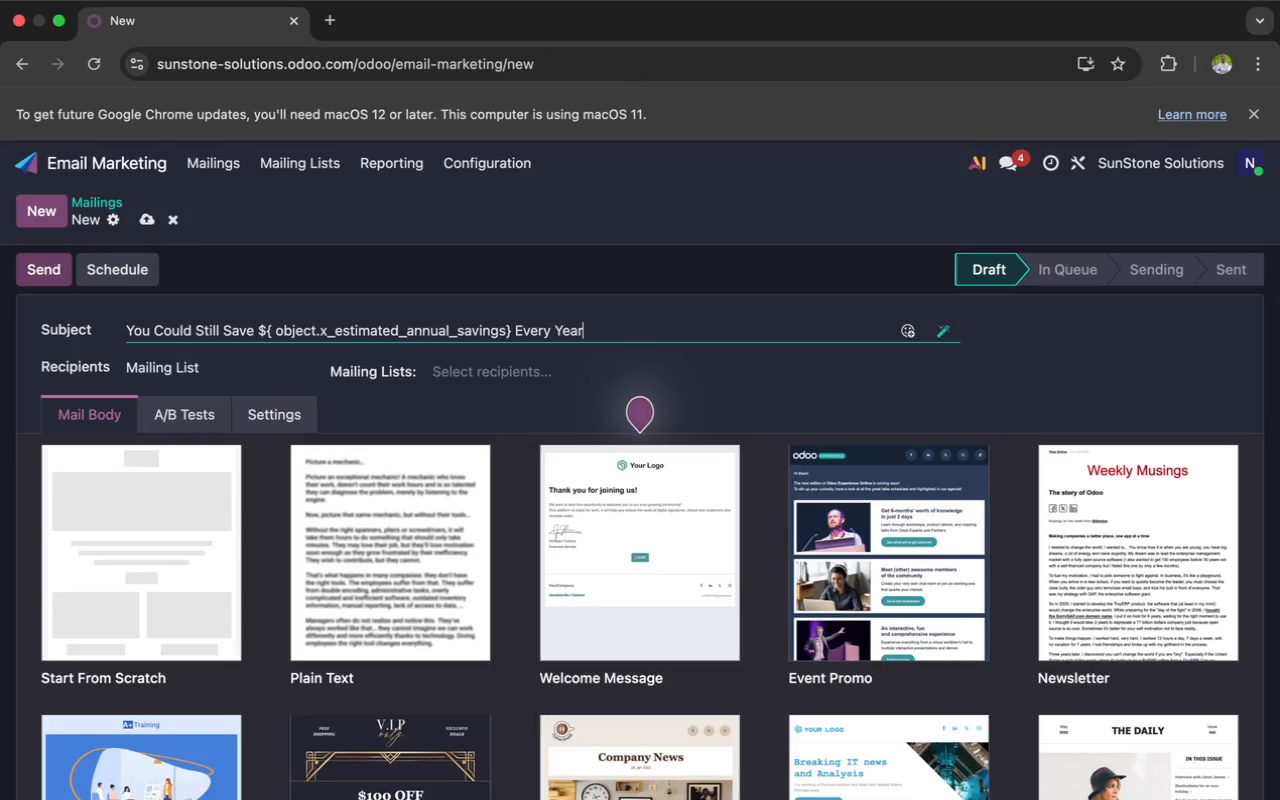 
wait(5.2)
 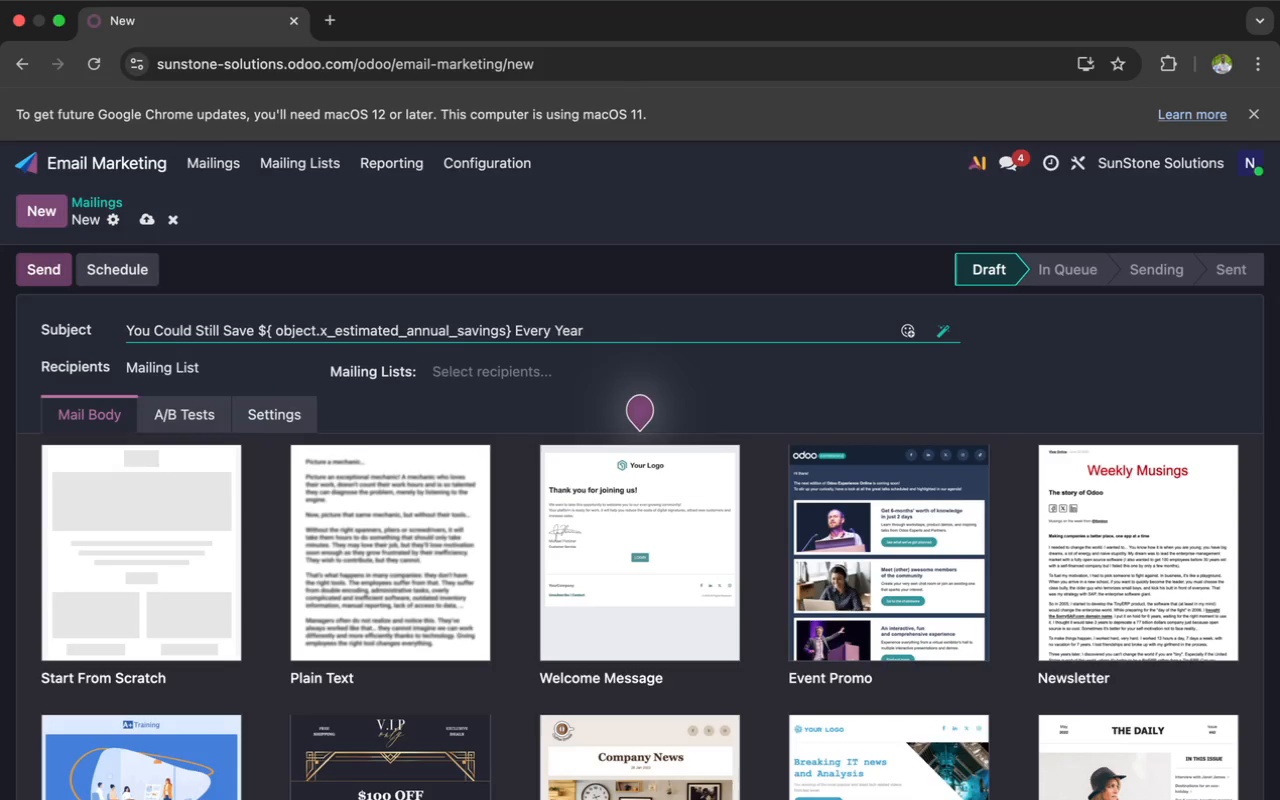 
left_click([467, 373])
 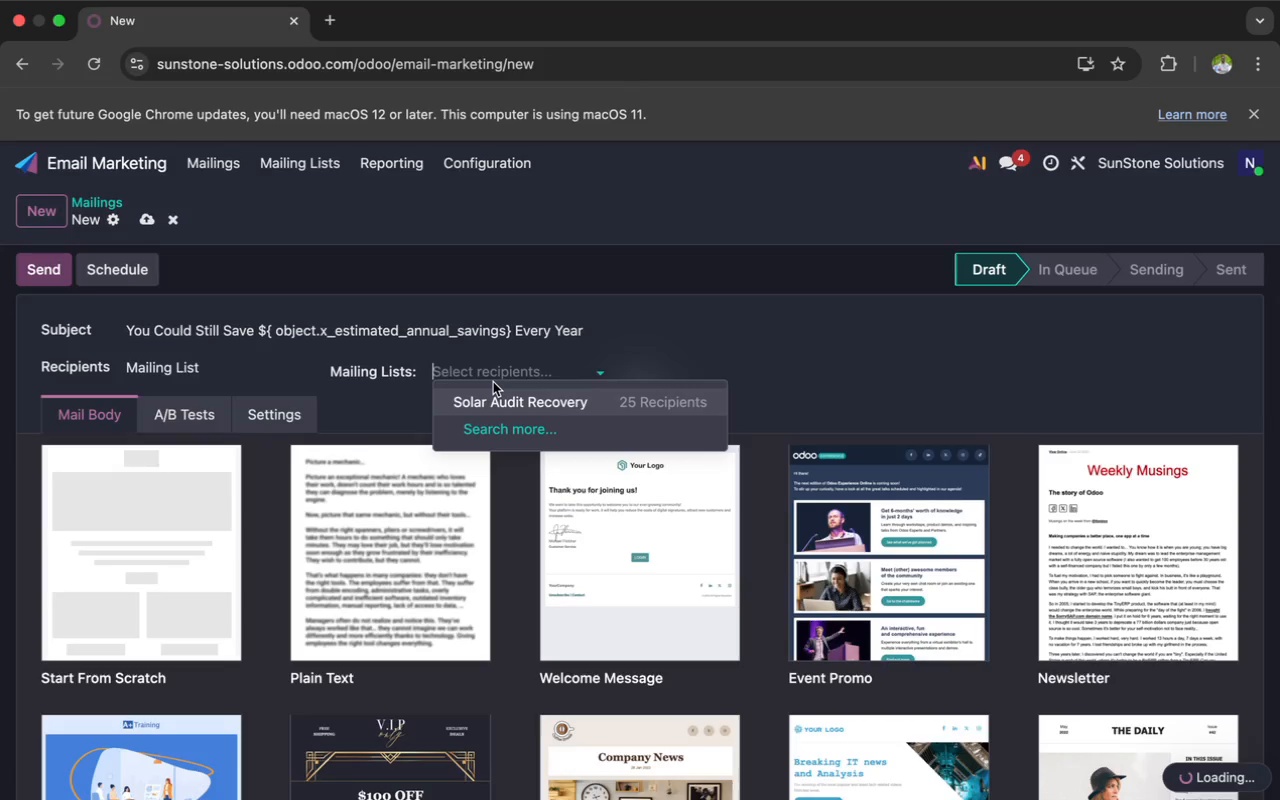 
left_click([502, 399])
 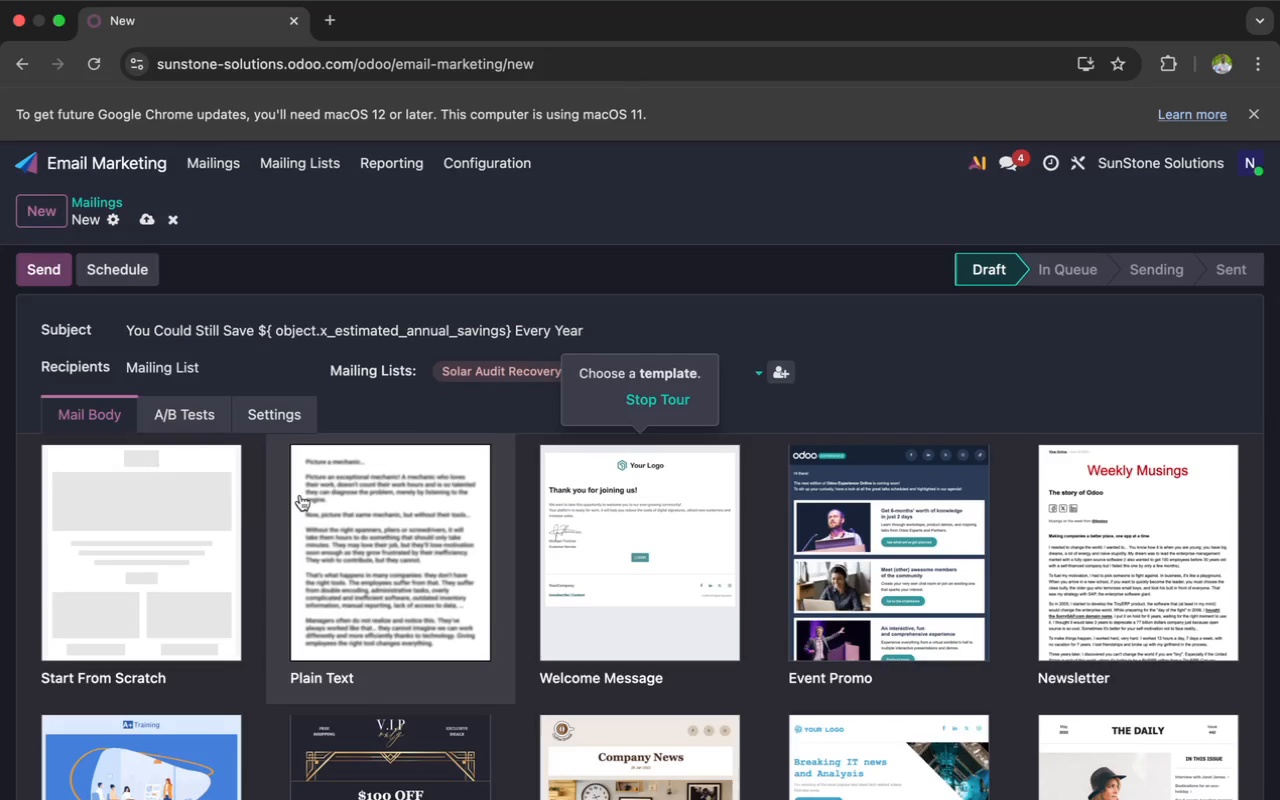 
left_click([177, 540])
 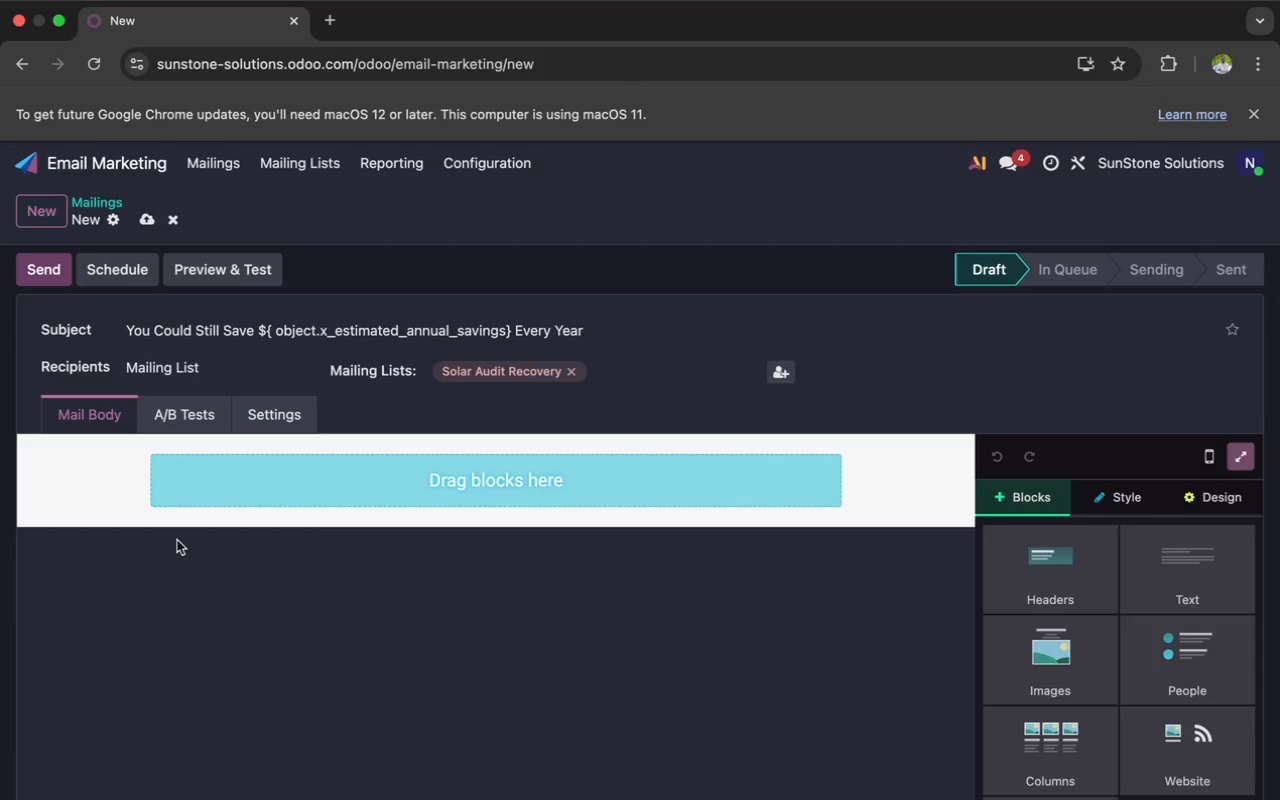 
wait(9.81)
 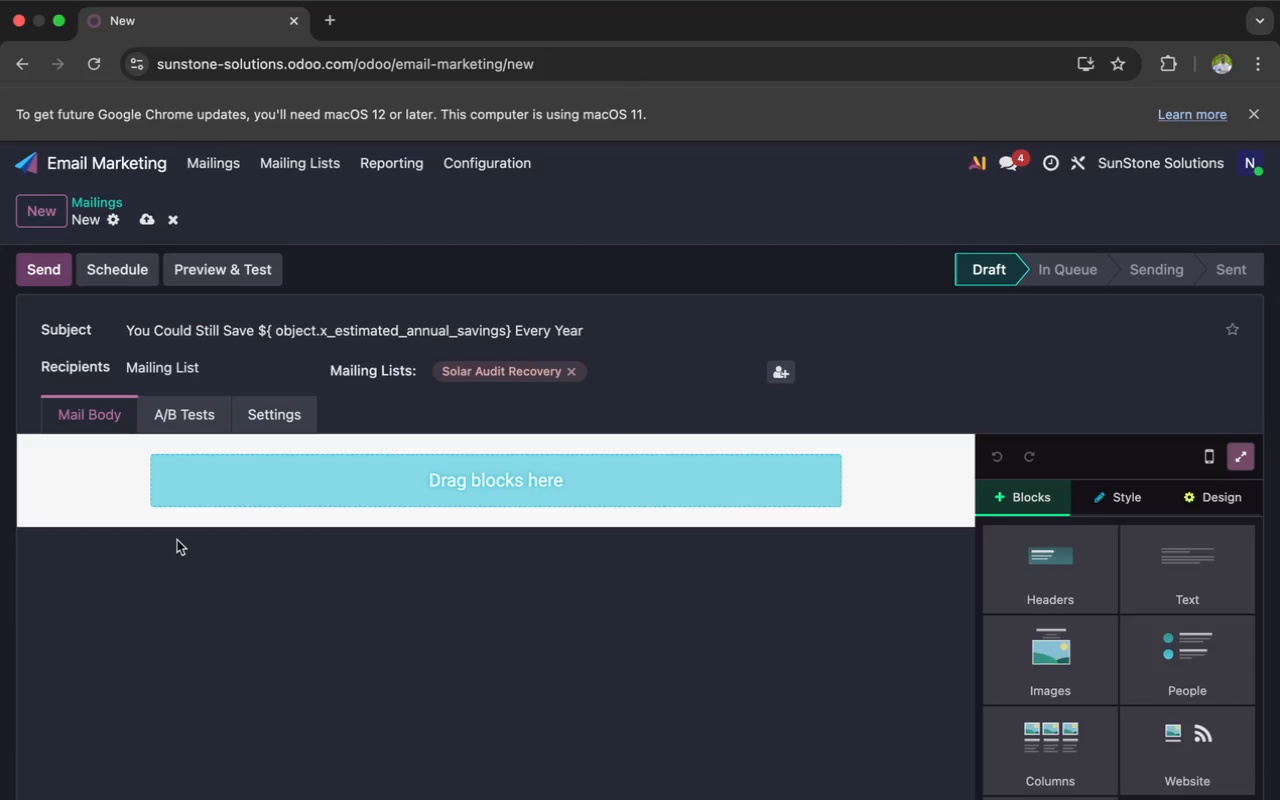 
left_click([1046, 548])
 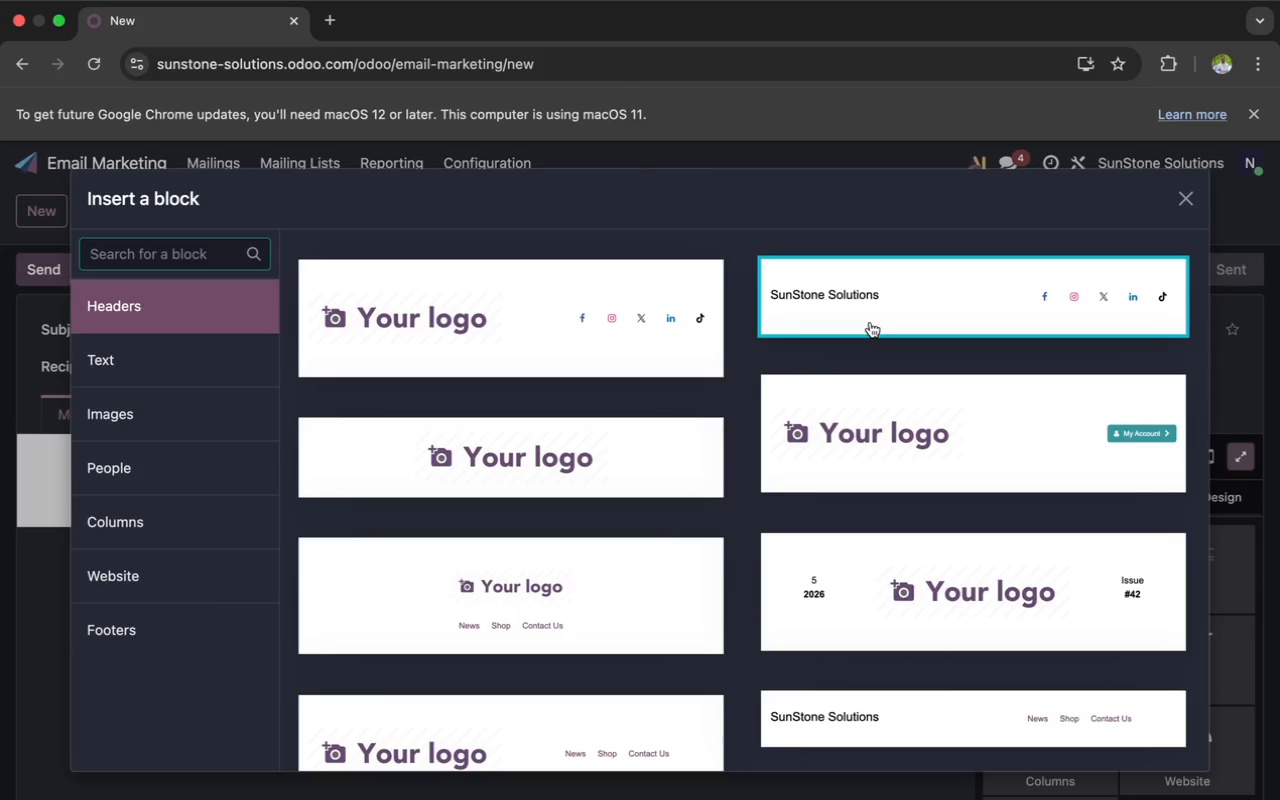 
wait(5.54)
 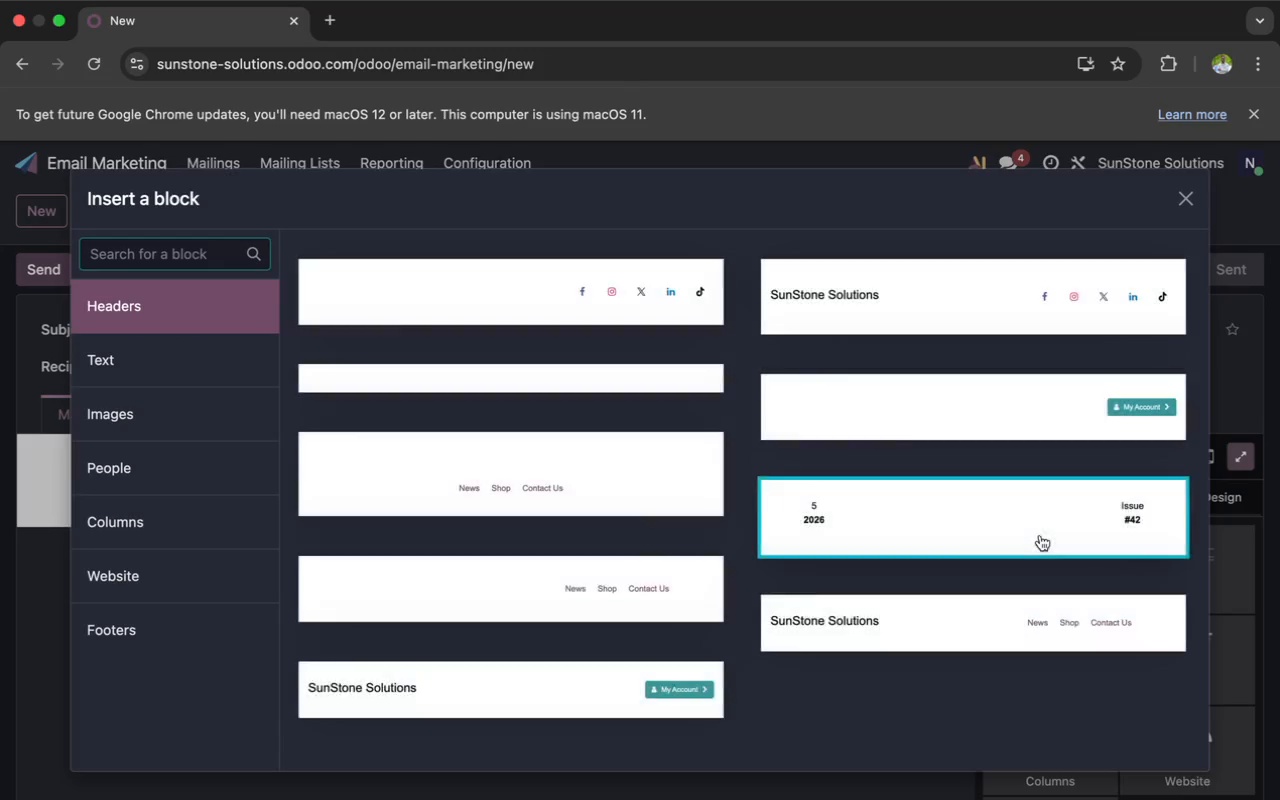 
left_click([871, 321])
 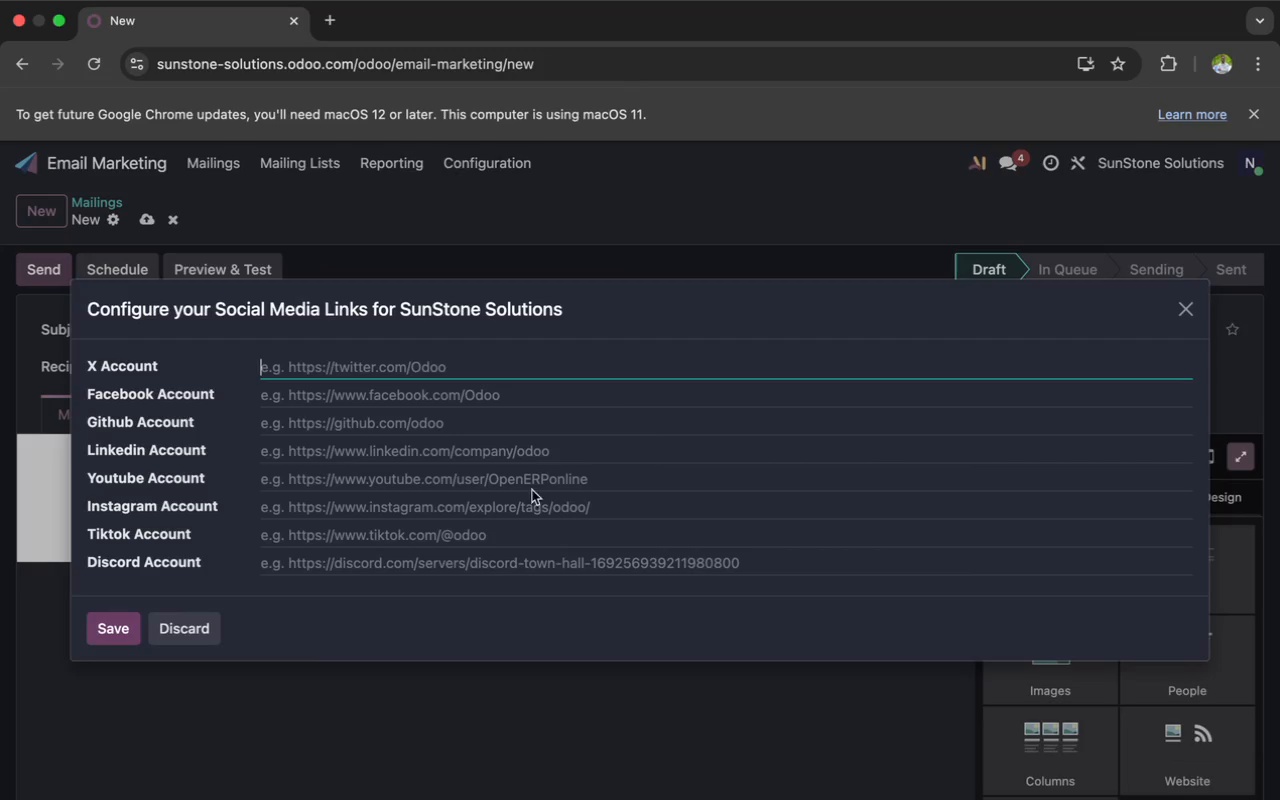 
wait(6.67)
 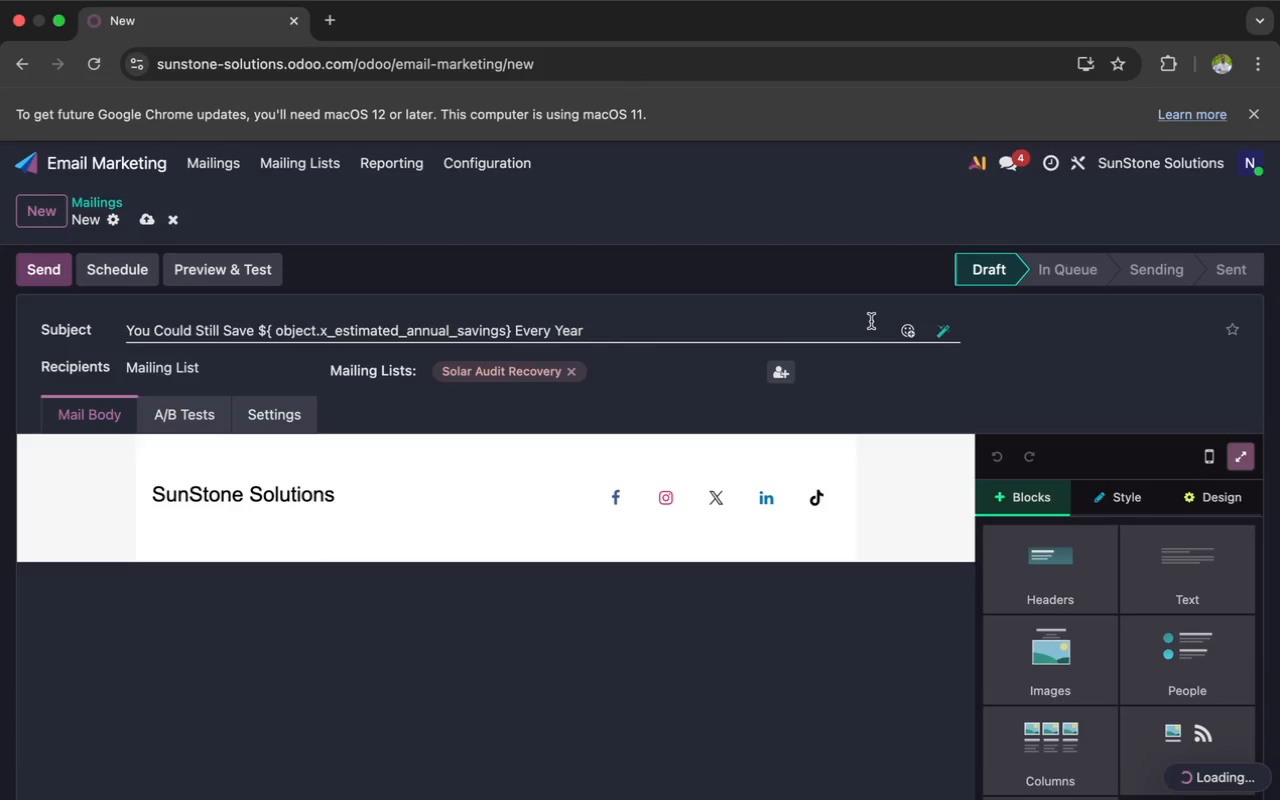 
left_click([186, 642])
 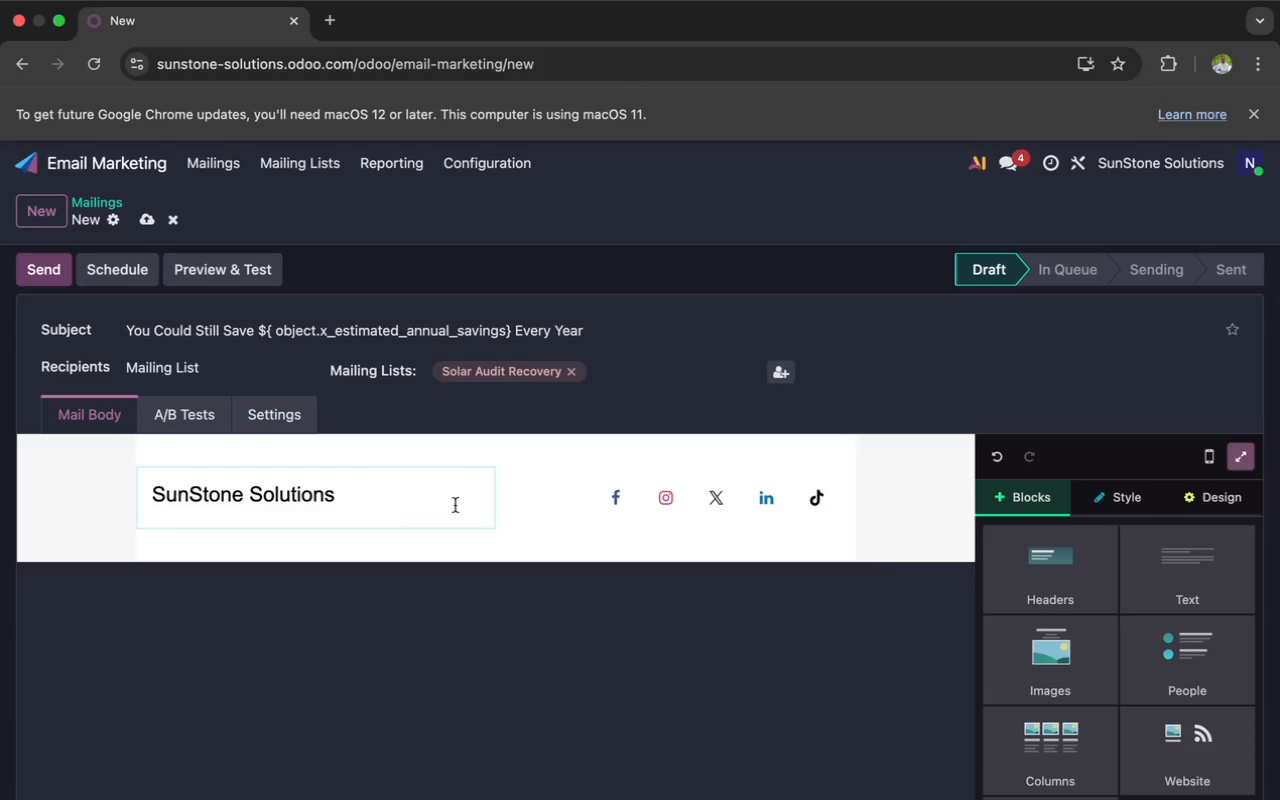 
left_click([534, 496])
 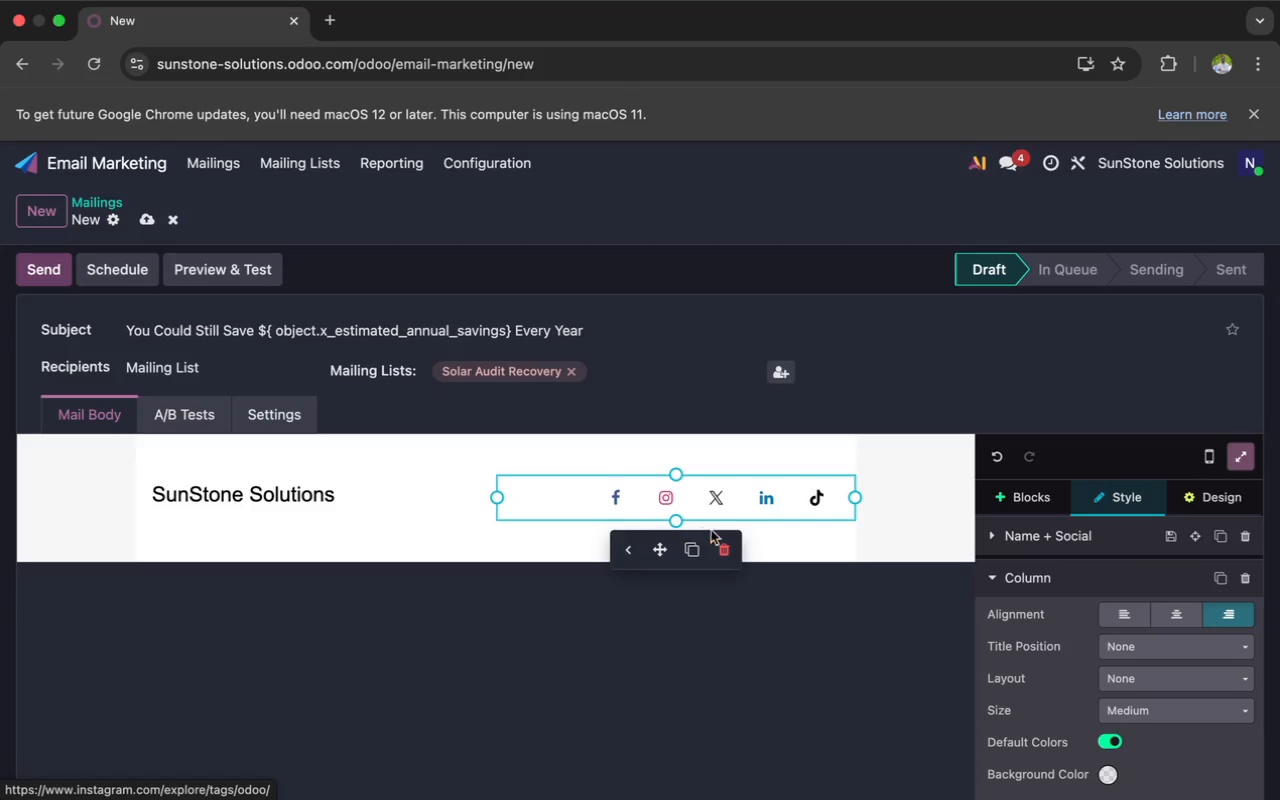 
left_click([722, 542])
 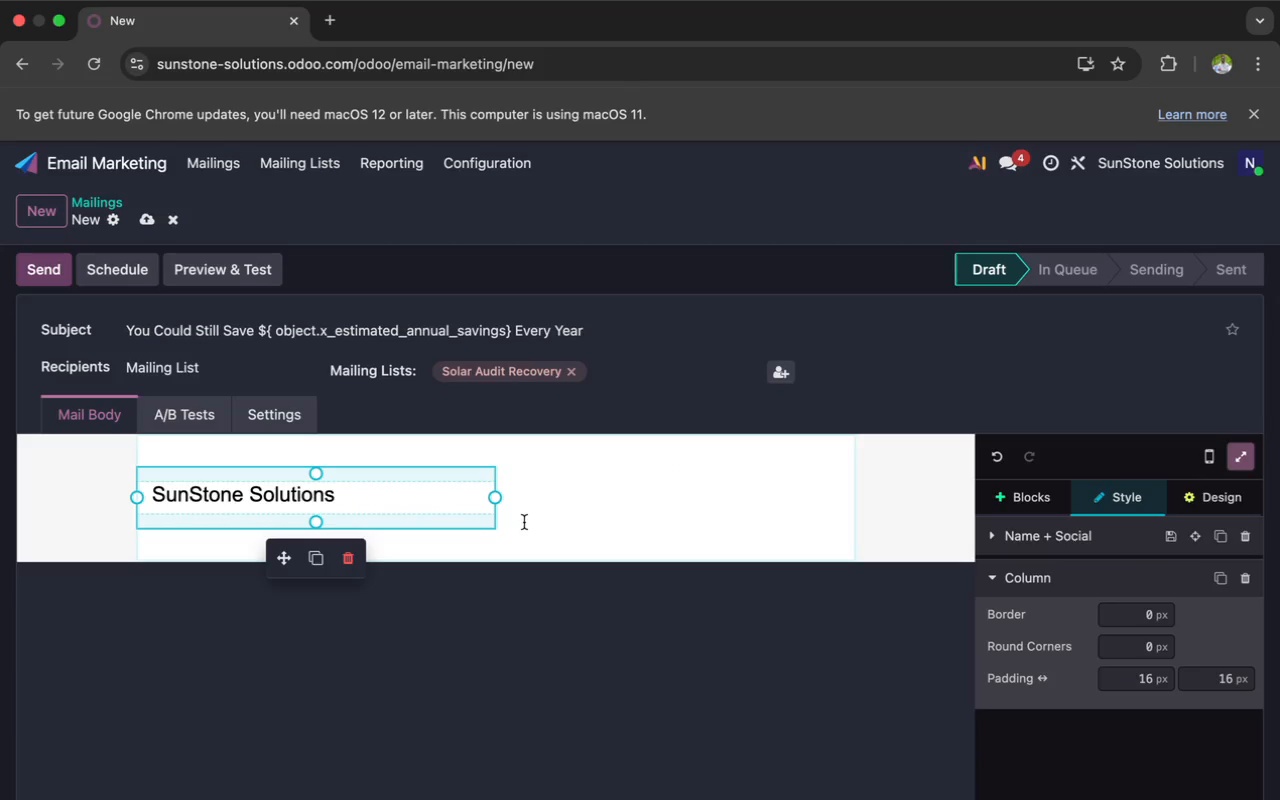 
left_click([570, 515])
 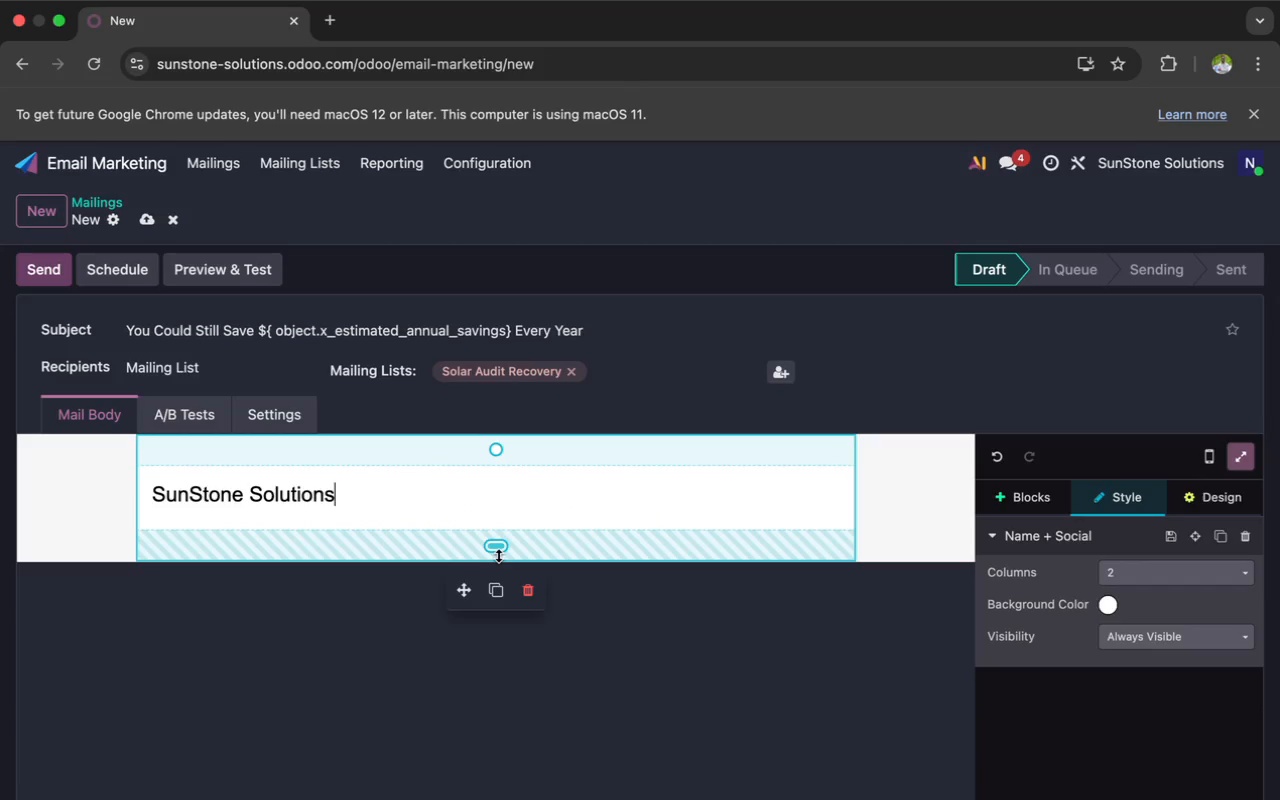 
left_click_drag(start_coordinate=[494, 547], to_coordinate=[483, 515])
 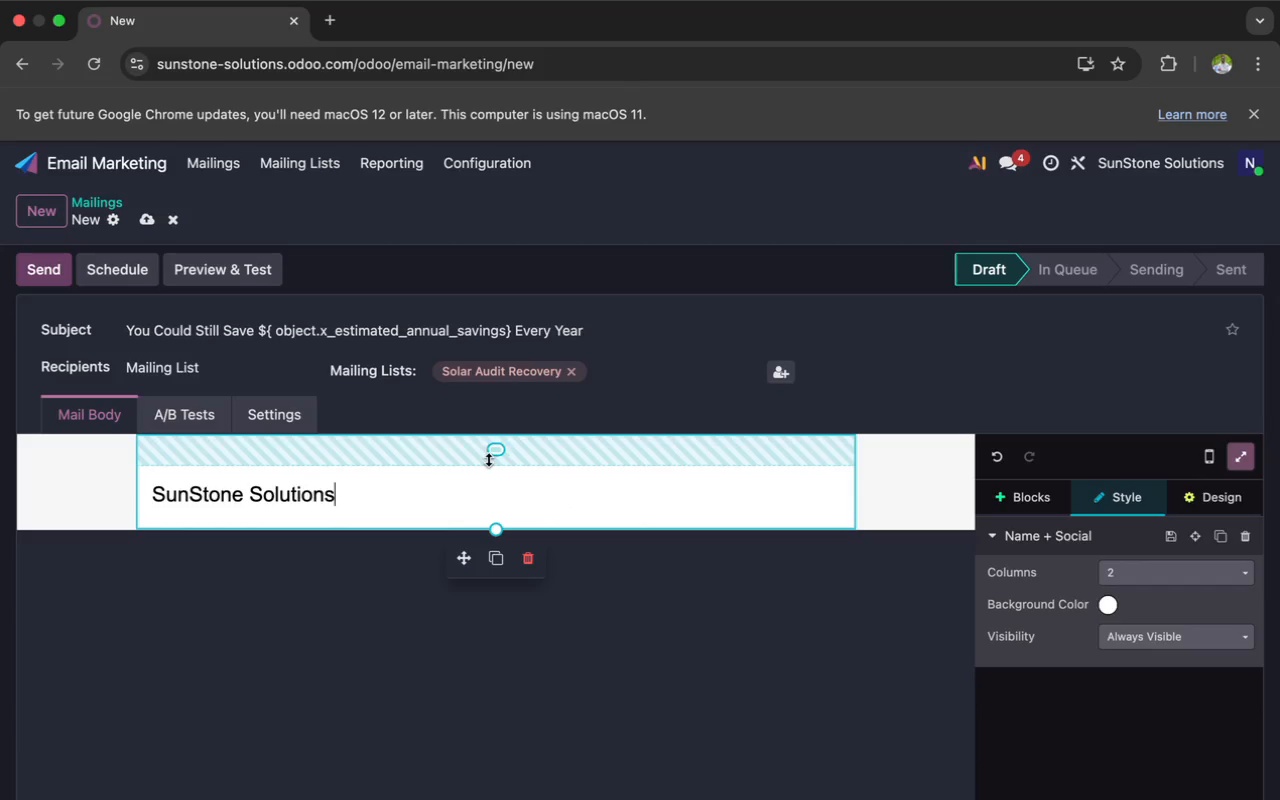 
left_click_drag(start_coordinate=[492, 458], to_coordinate=[485, 414])
 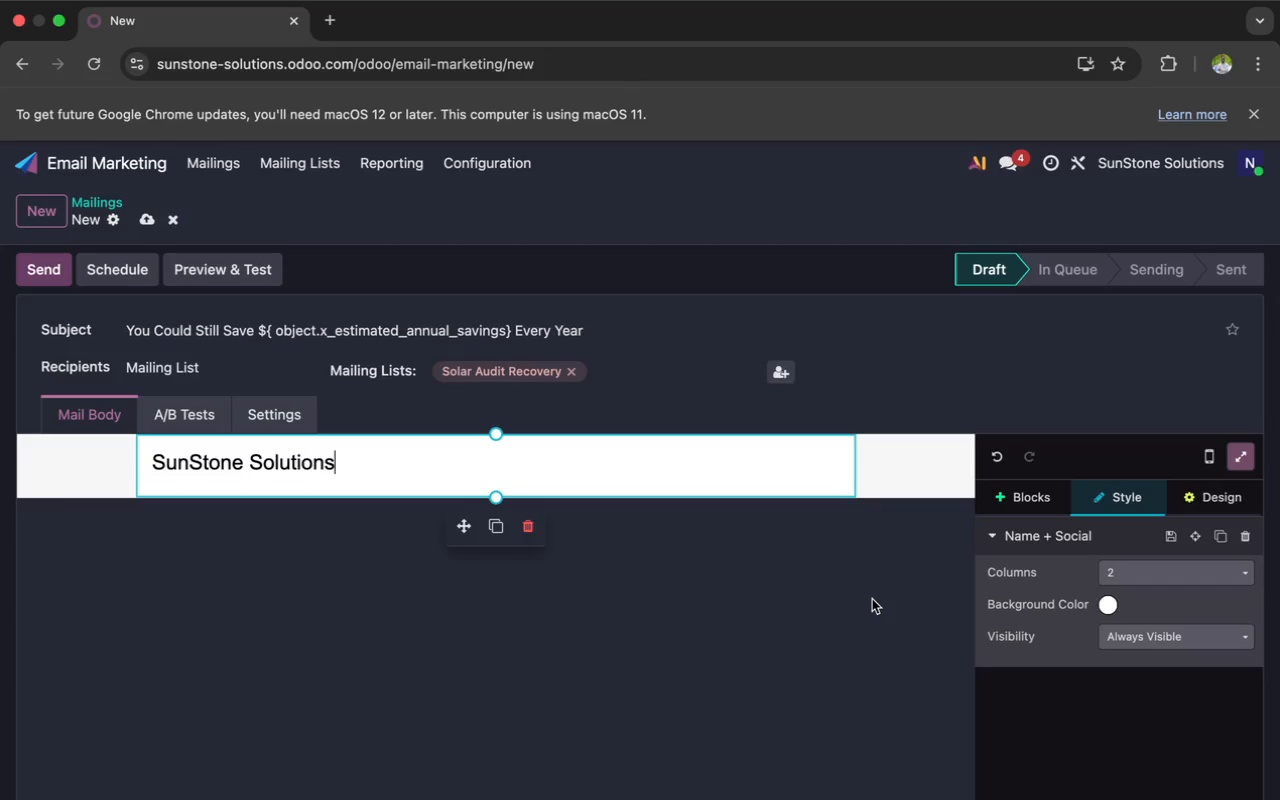 
wait(53.25)
 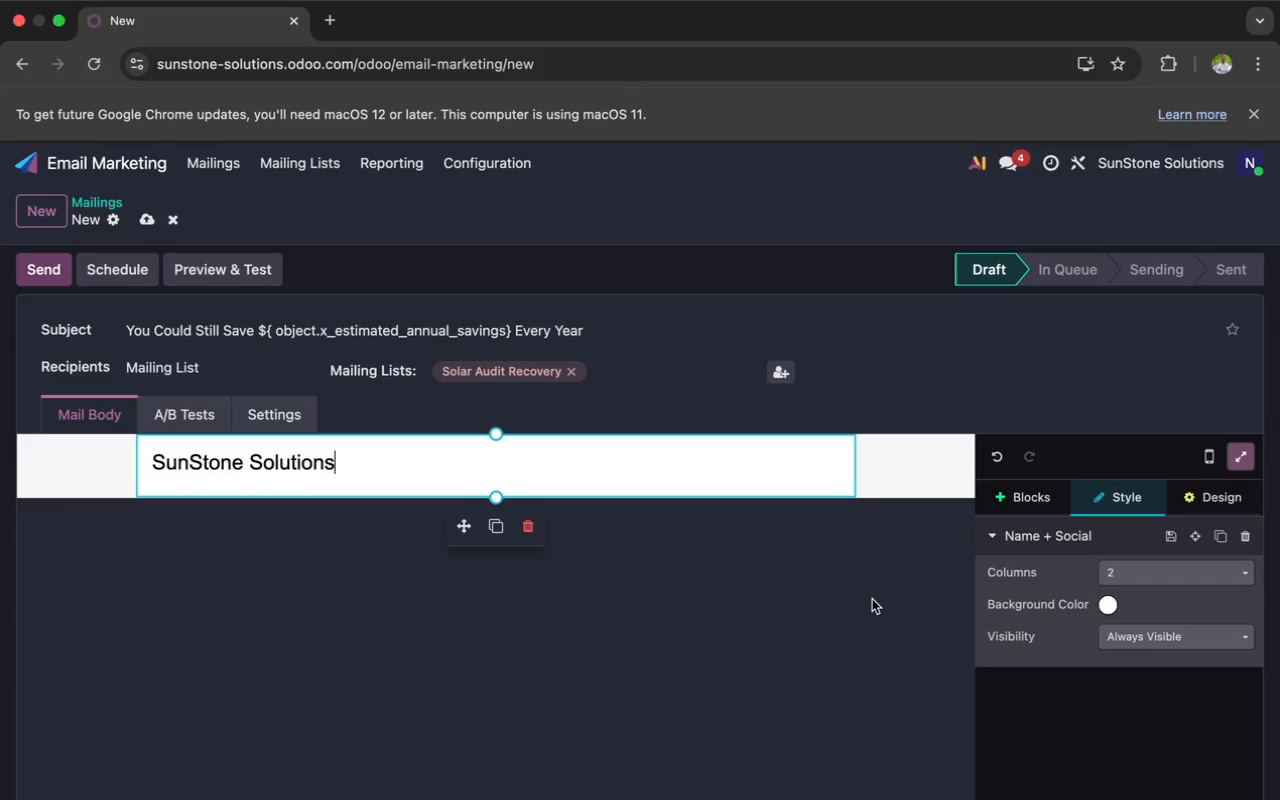 
left_click([1038, 495])
 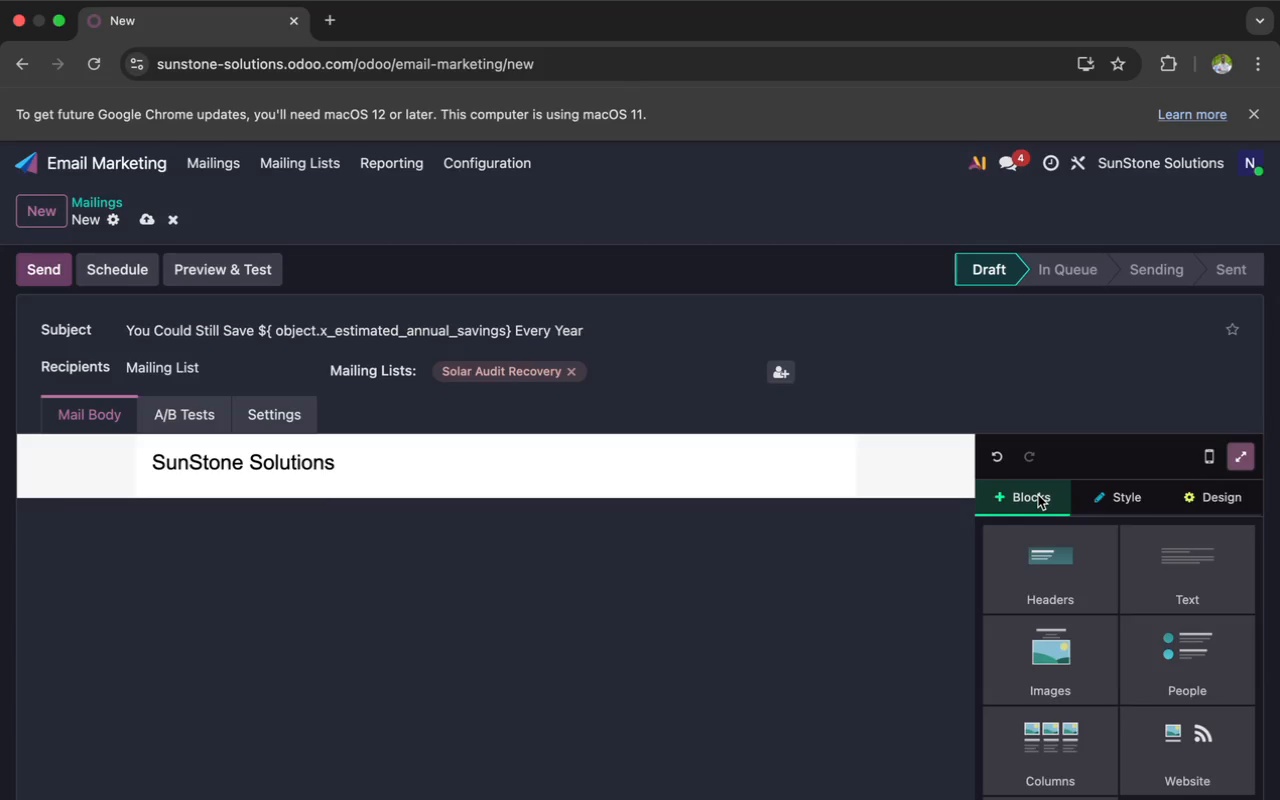 
wait(16.14)
 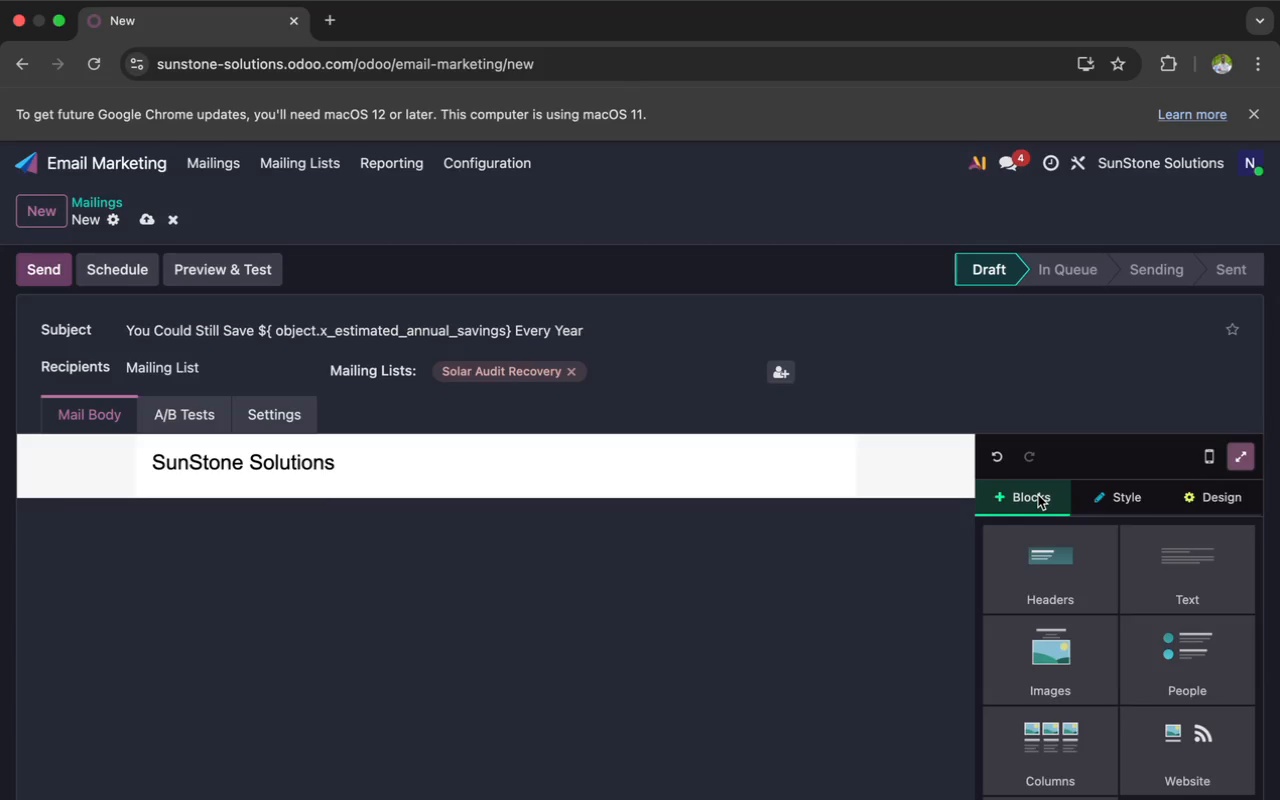 
left_click([1074, 657])
 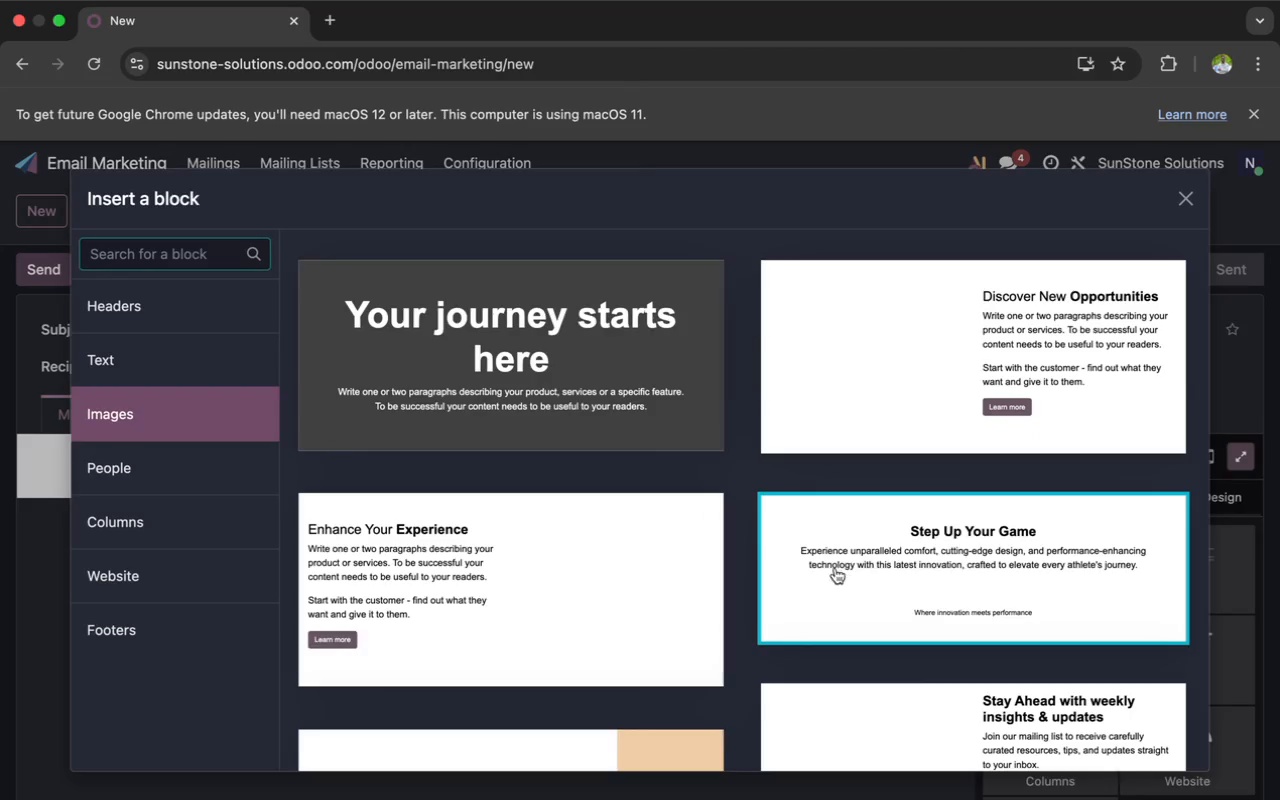 
scroll: coordinate [835, 568], scroll_direction: down, amount: 99.0
 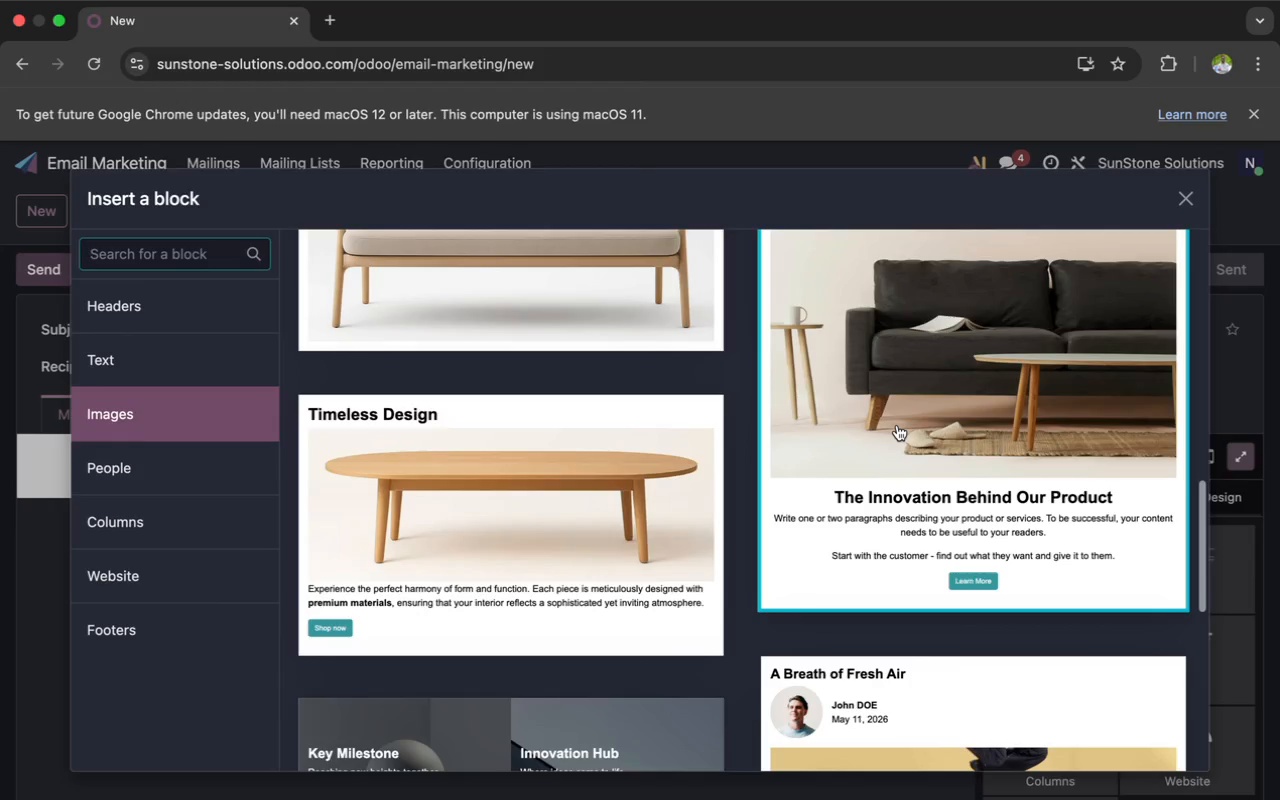 
left_click([897, 425])
 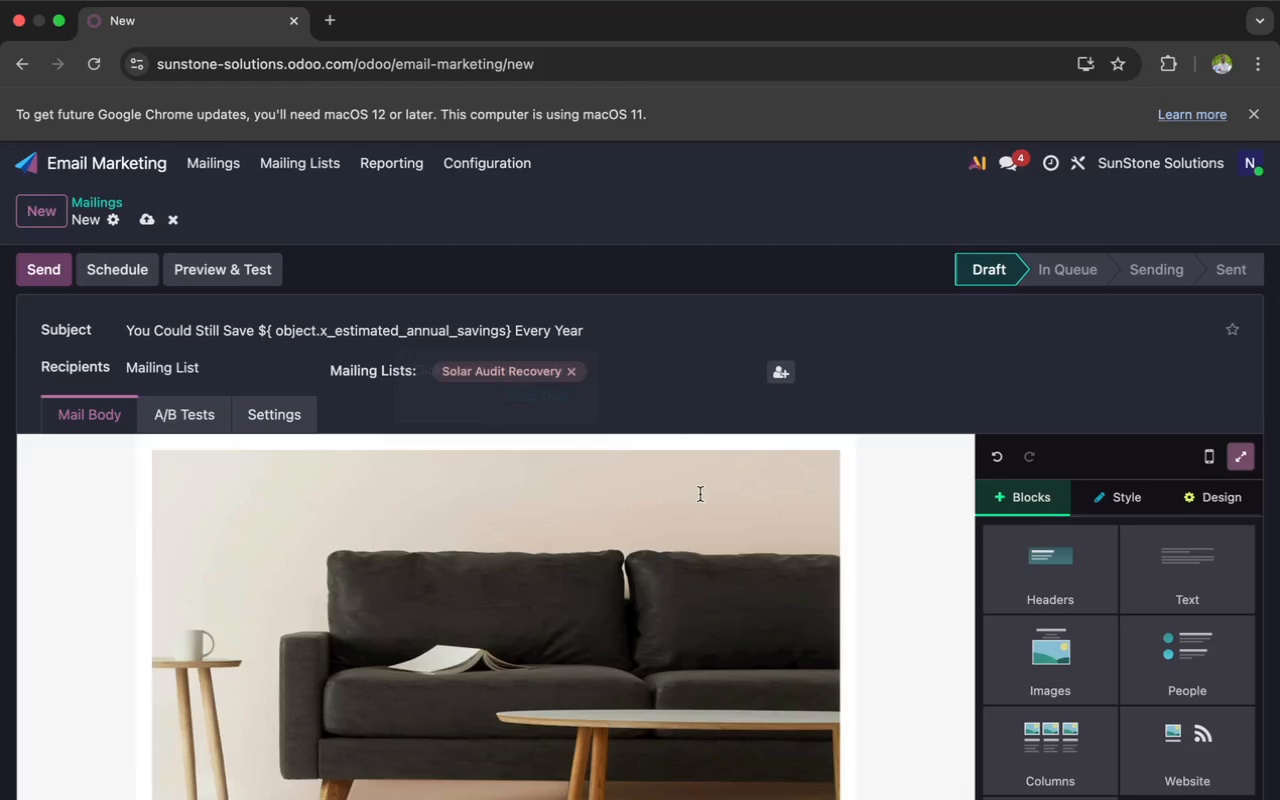 
scroll: coordinate [700, 494], scroll_direction: down, amount: 30.0
 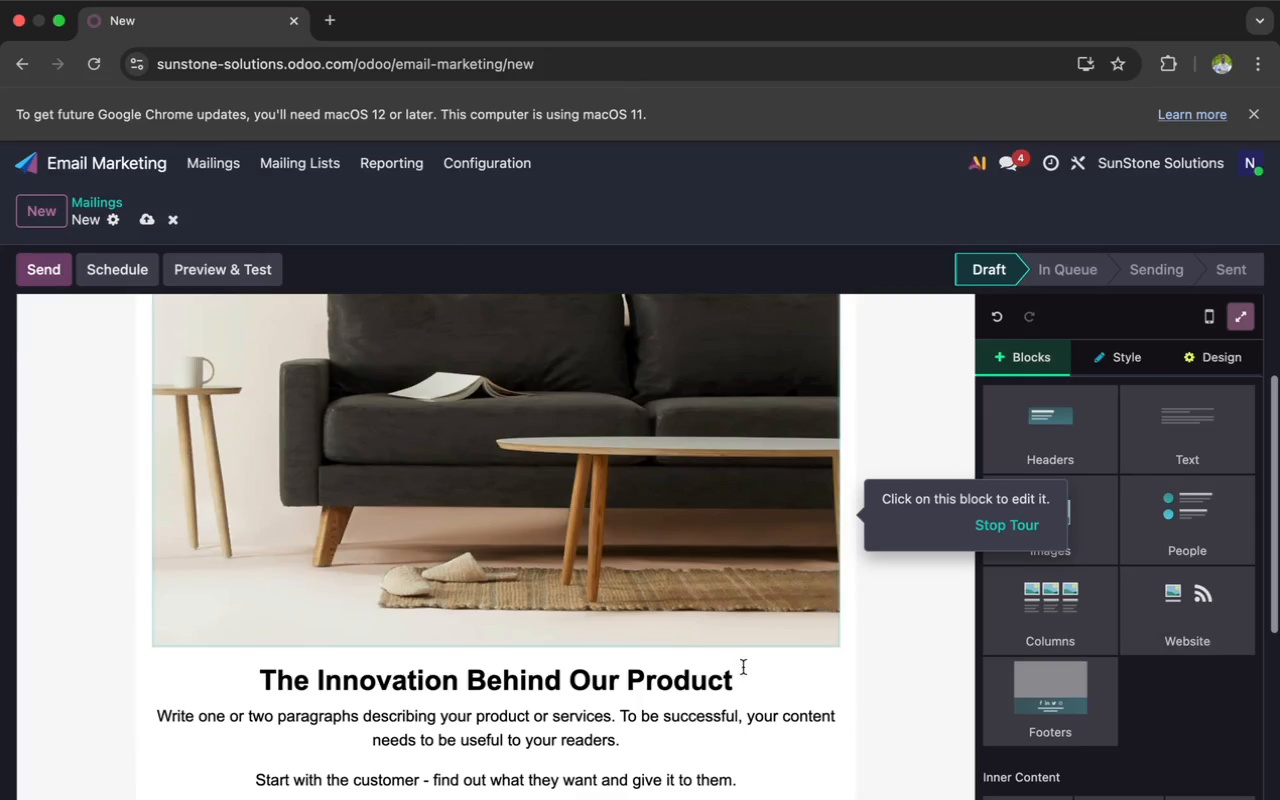 
left_click([744, 670])
 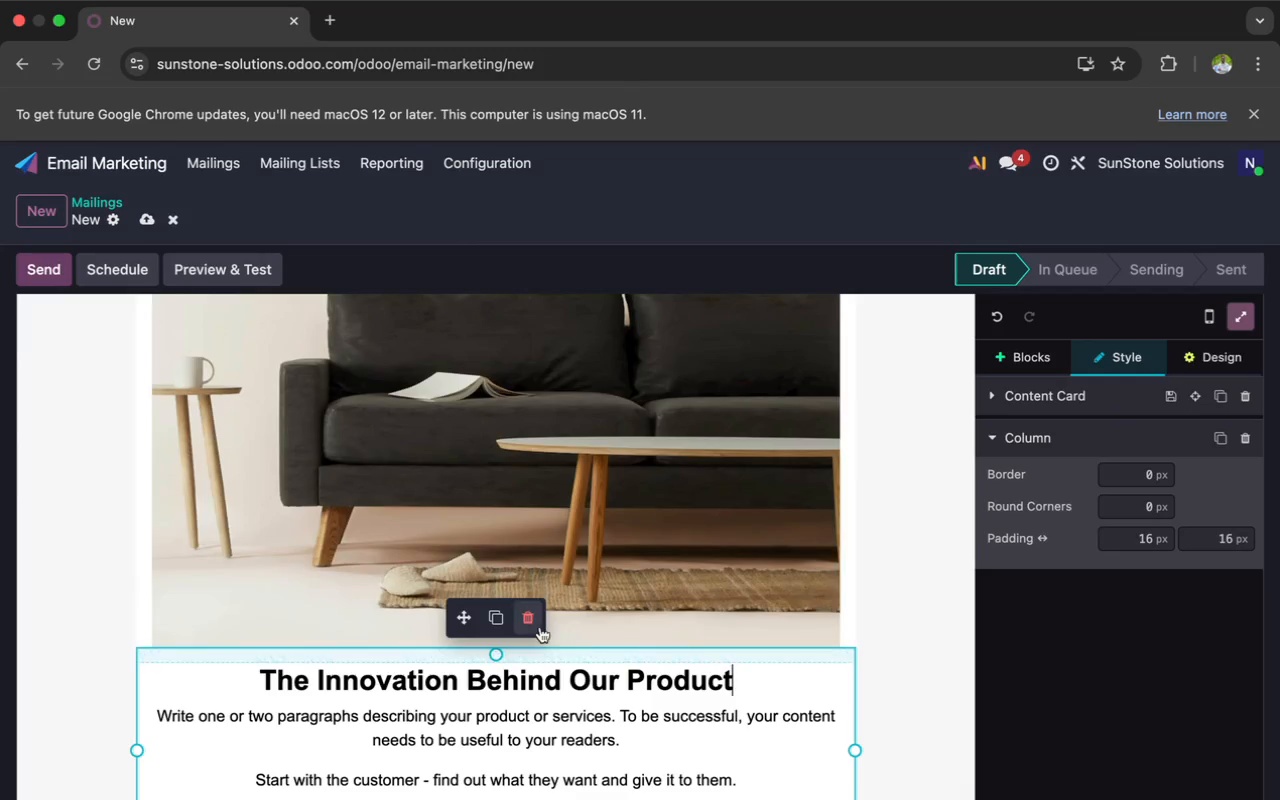 
left_click([531, 622])
 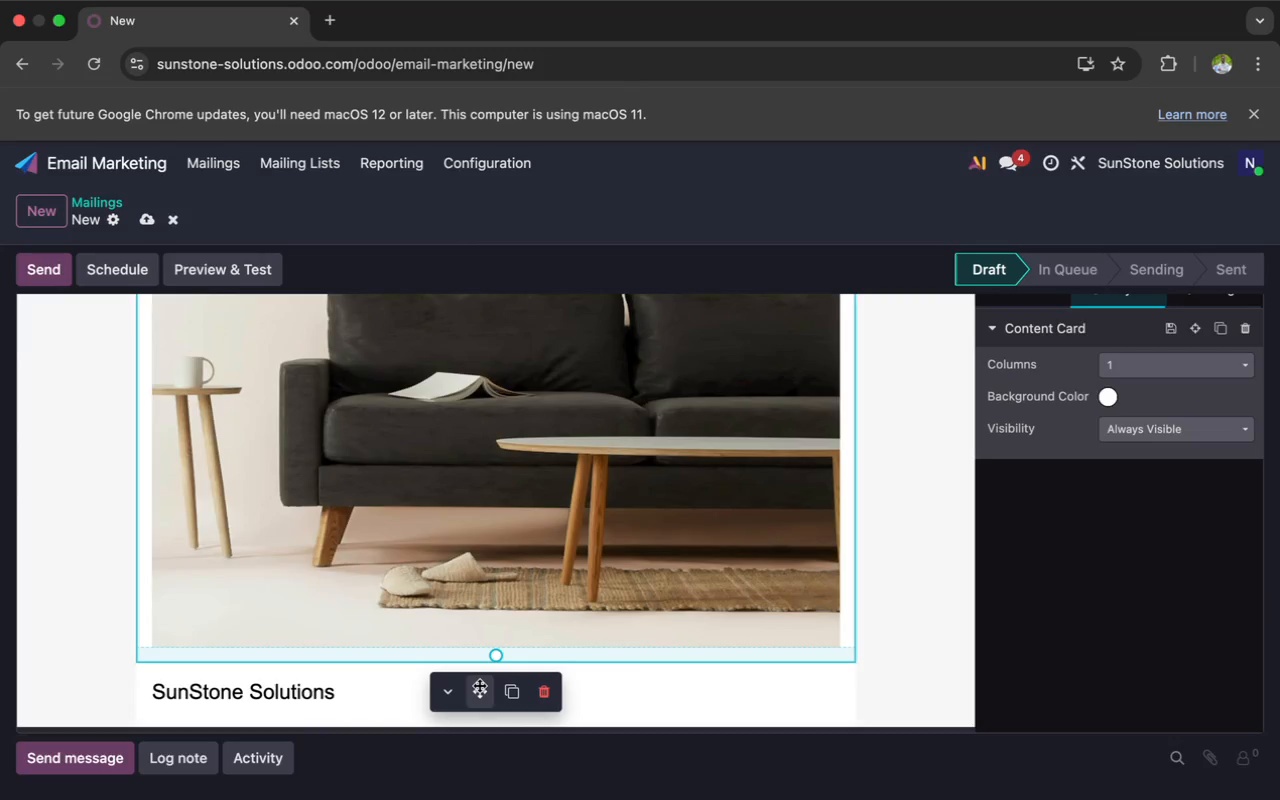 
left_click_drag(start_coordinate=[479, 685], to_coordinate=[485, 767])
 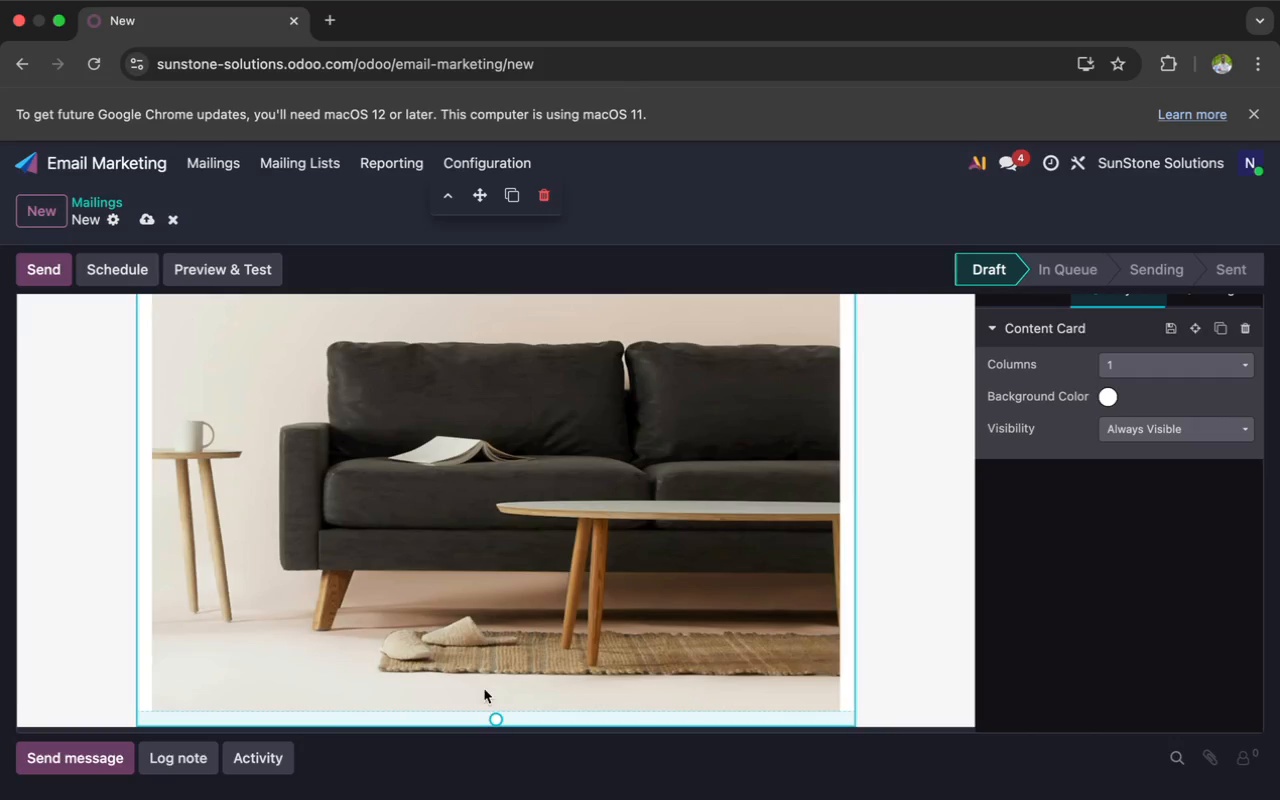 
scroll: coordinate [484, 685], scroll_direction: up, amount: 19.0
 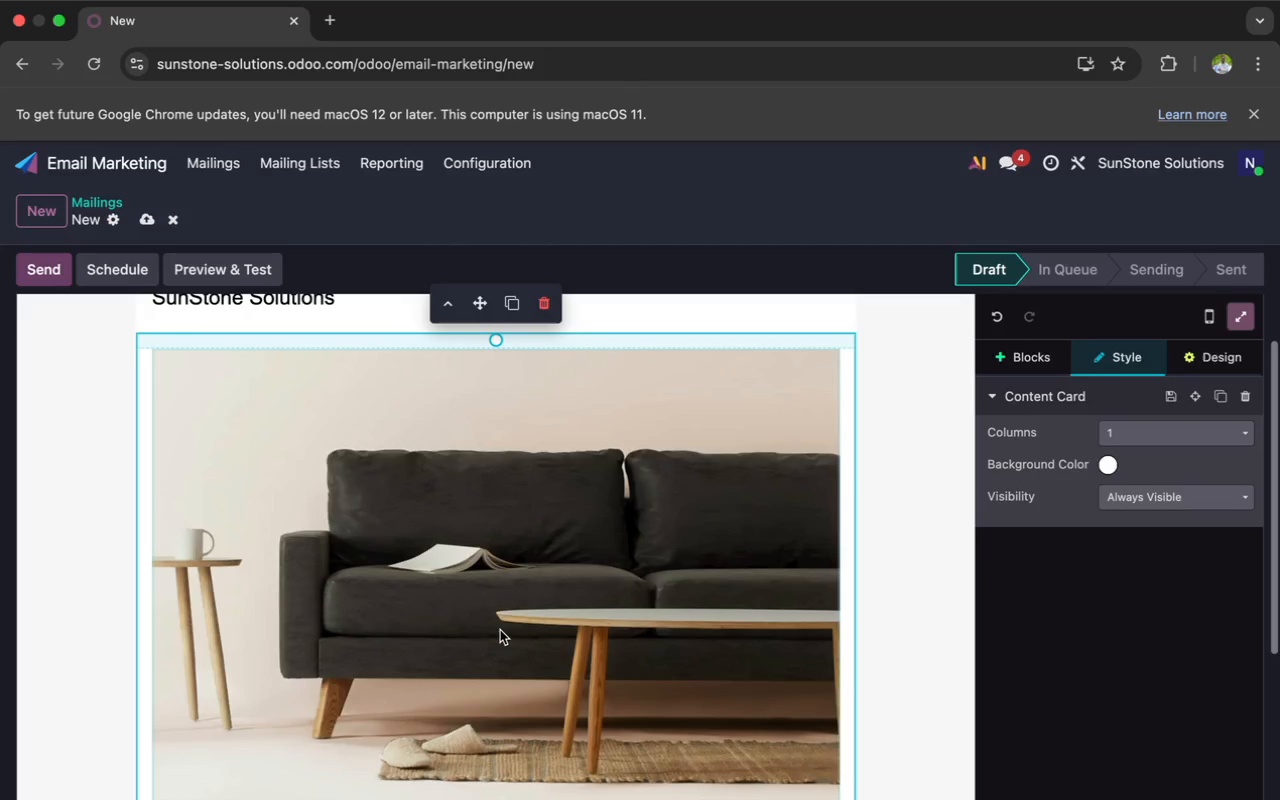 
double_click([500, 630])
 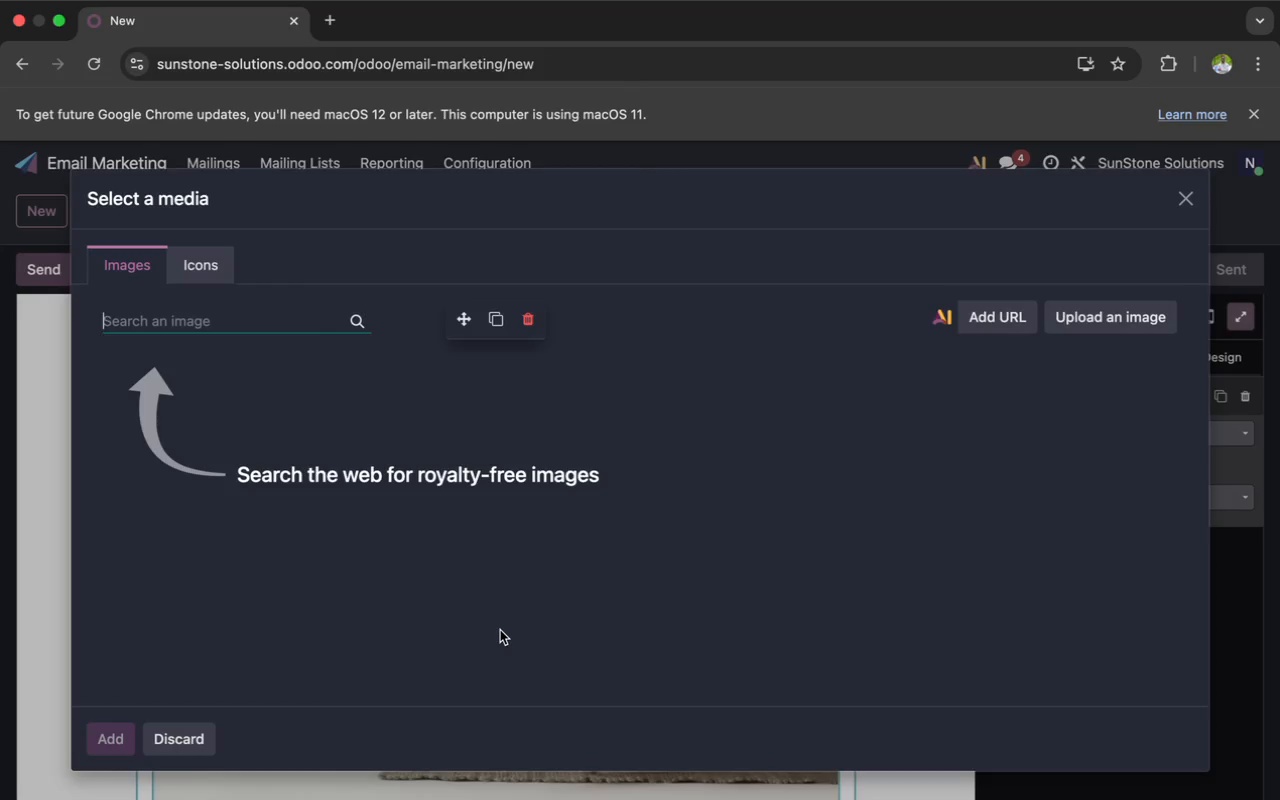 
wait(6.36)
 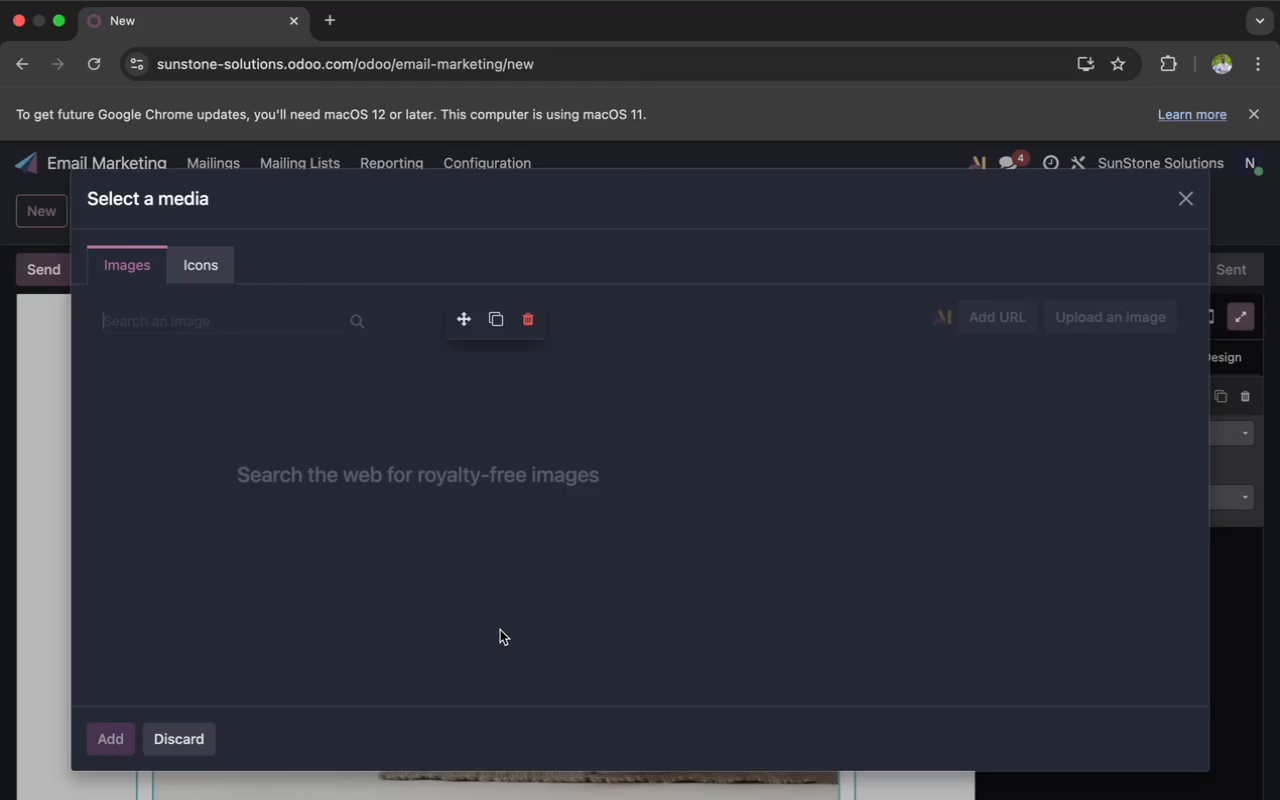 
type(modern home )
 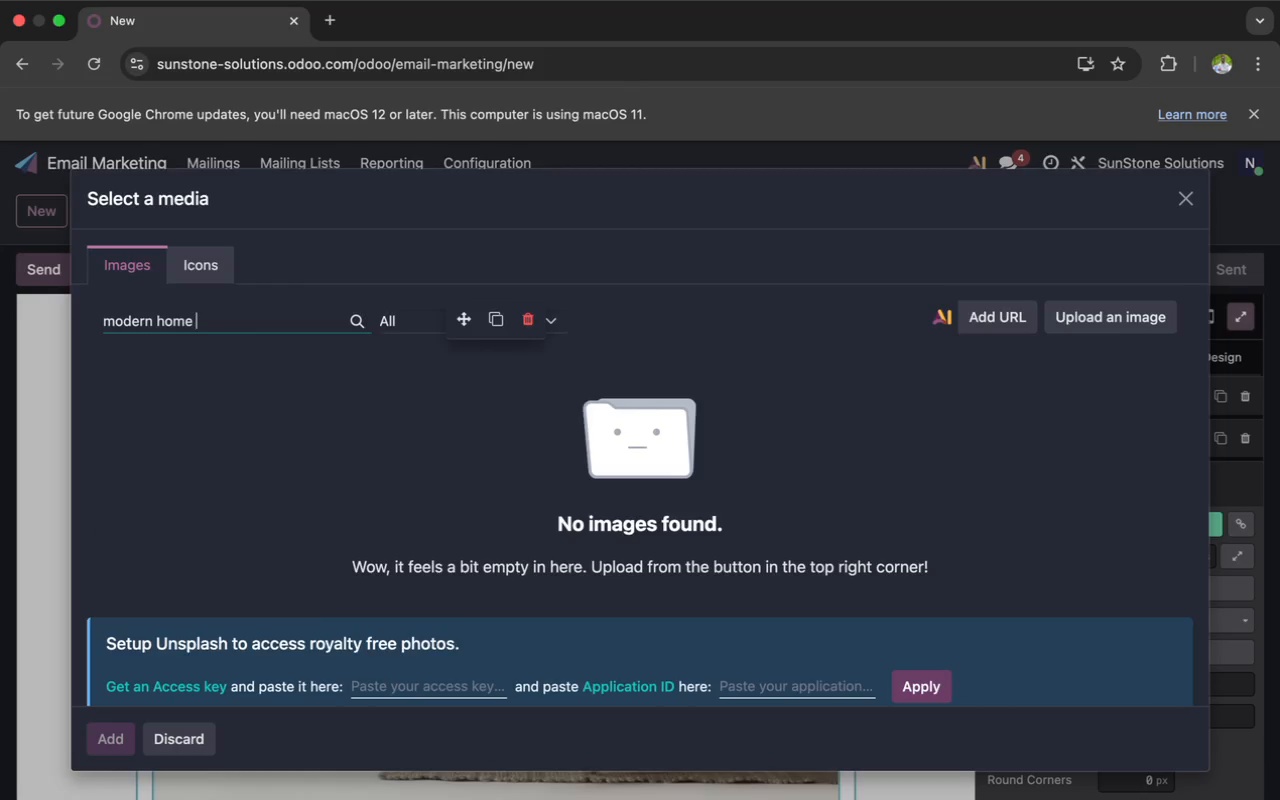 
wait(5.79)
 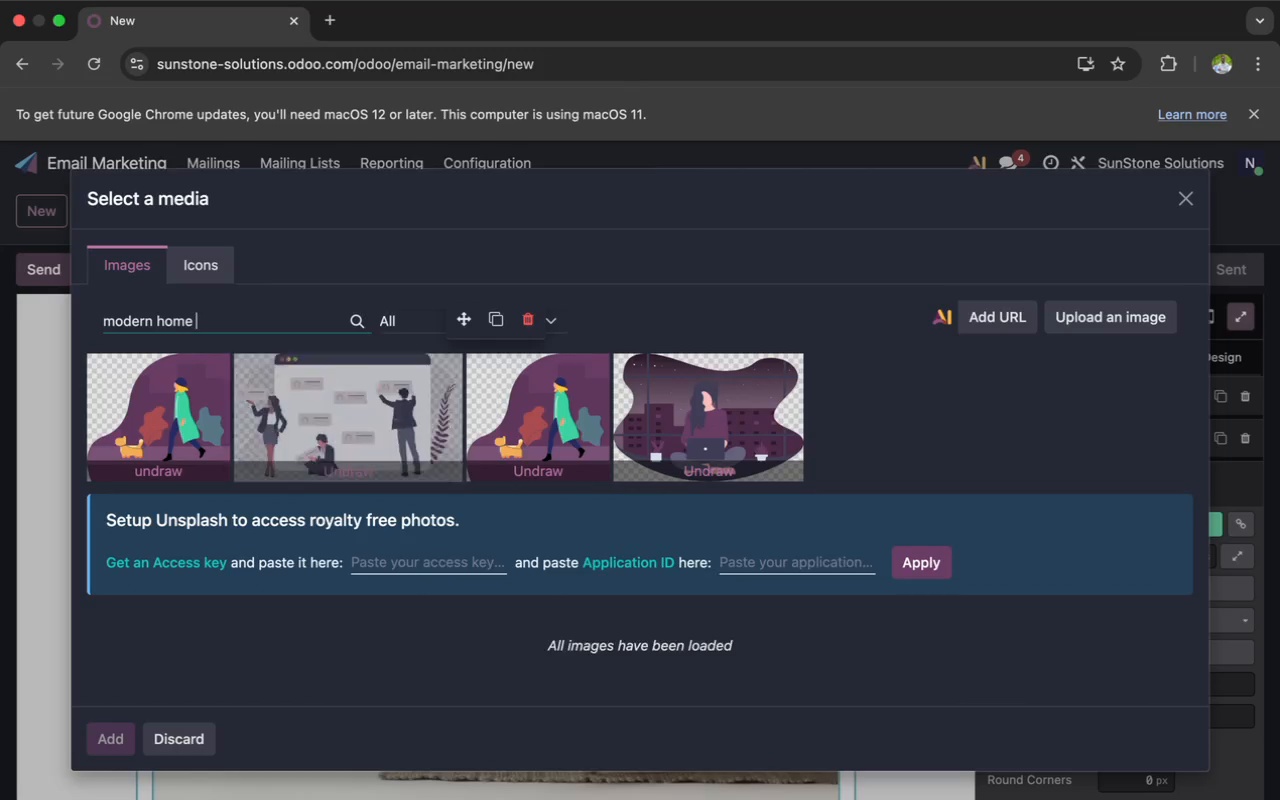 
type(with roof)
 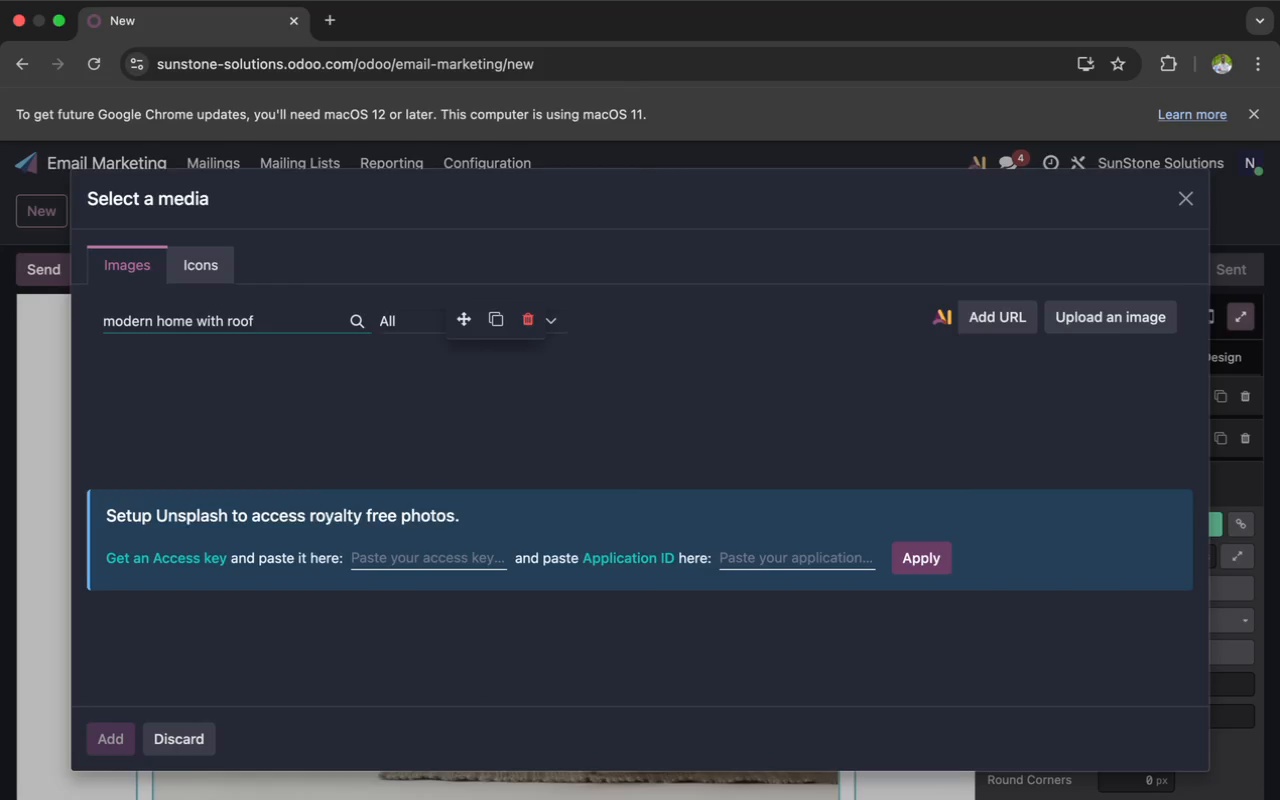 
type(top )
 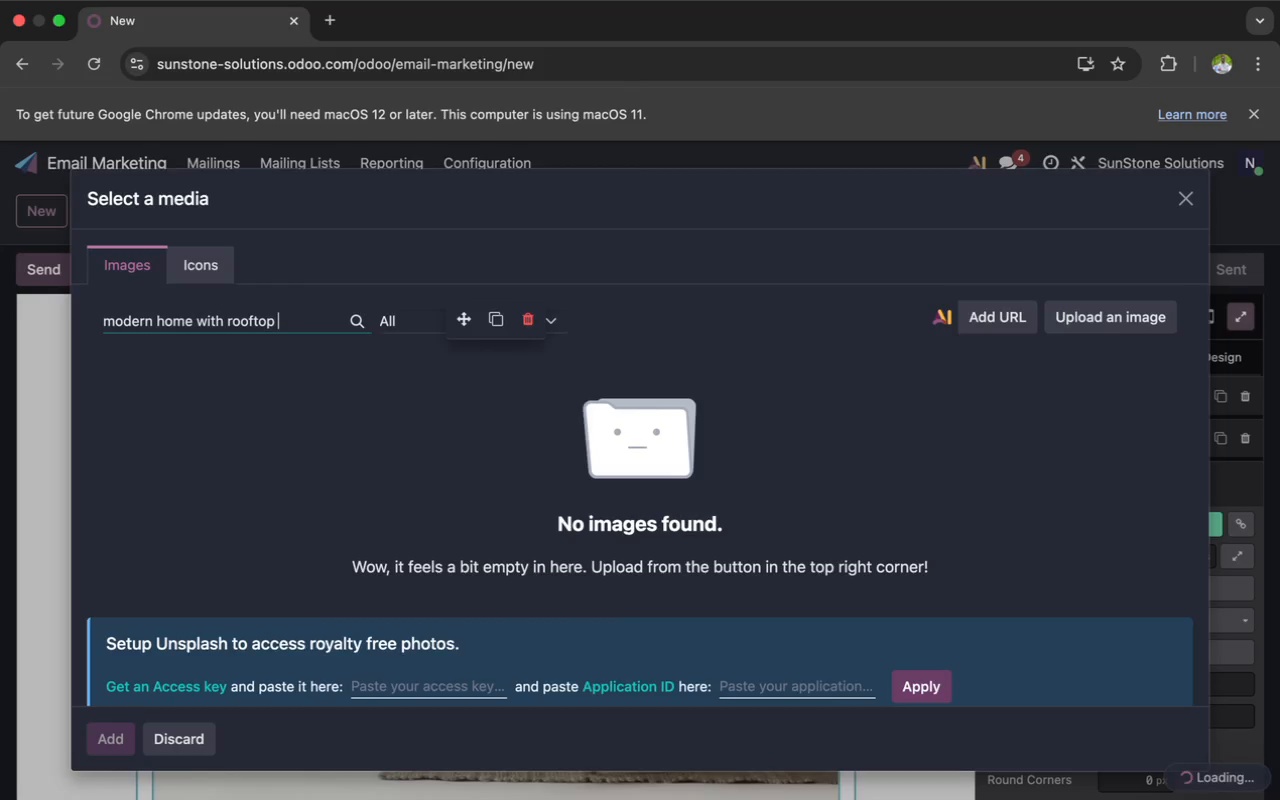 
type(solar)
 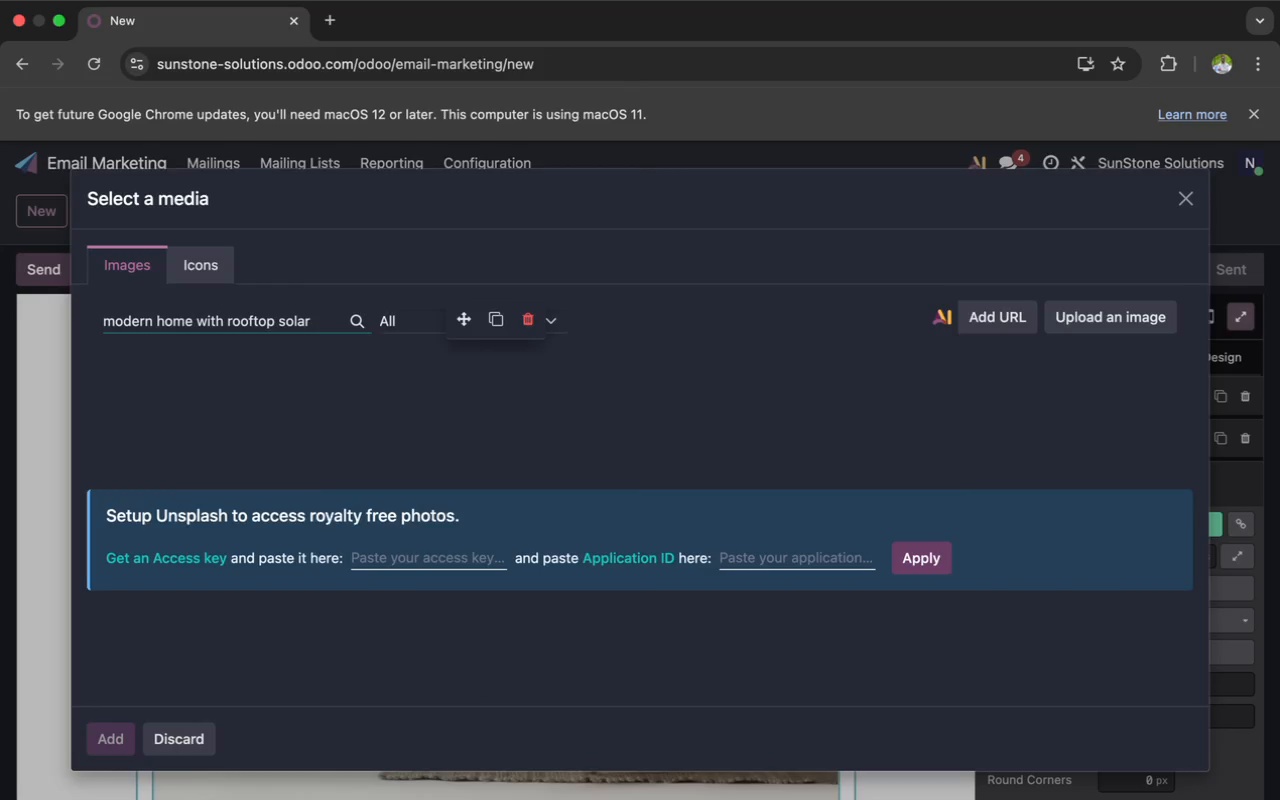 
type( pana)
 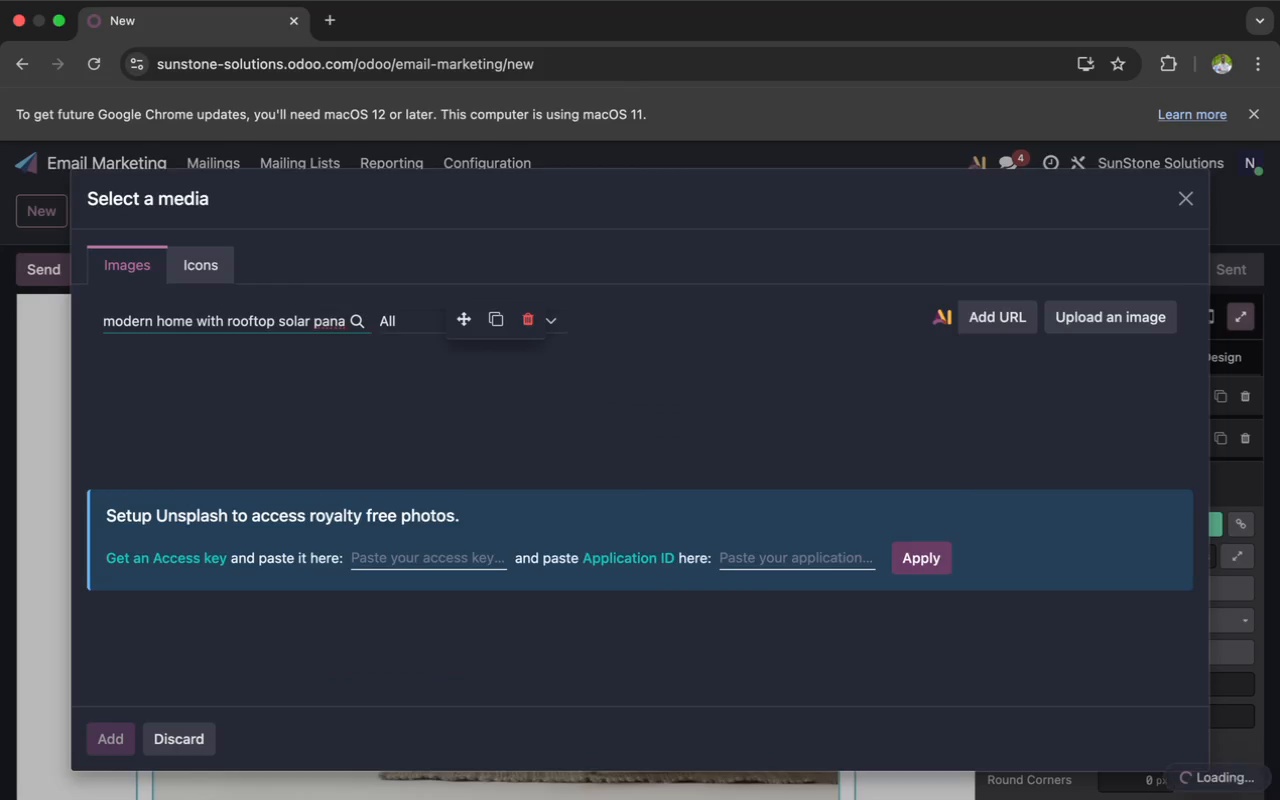 
key(Backspace)
type(els duro)
key(Backspace)
type(ing sus)
 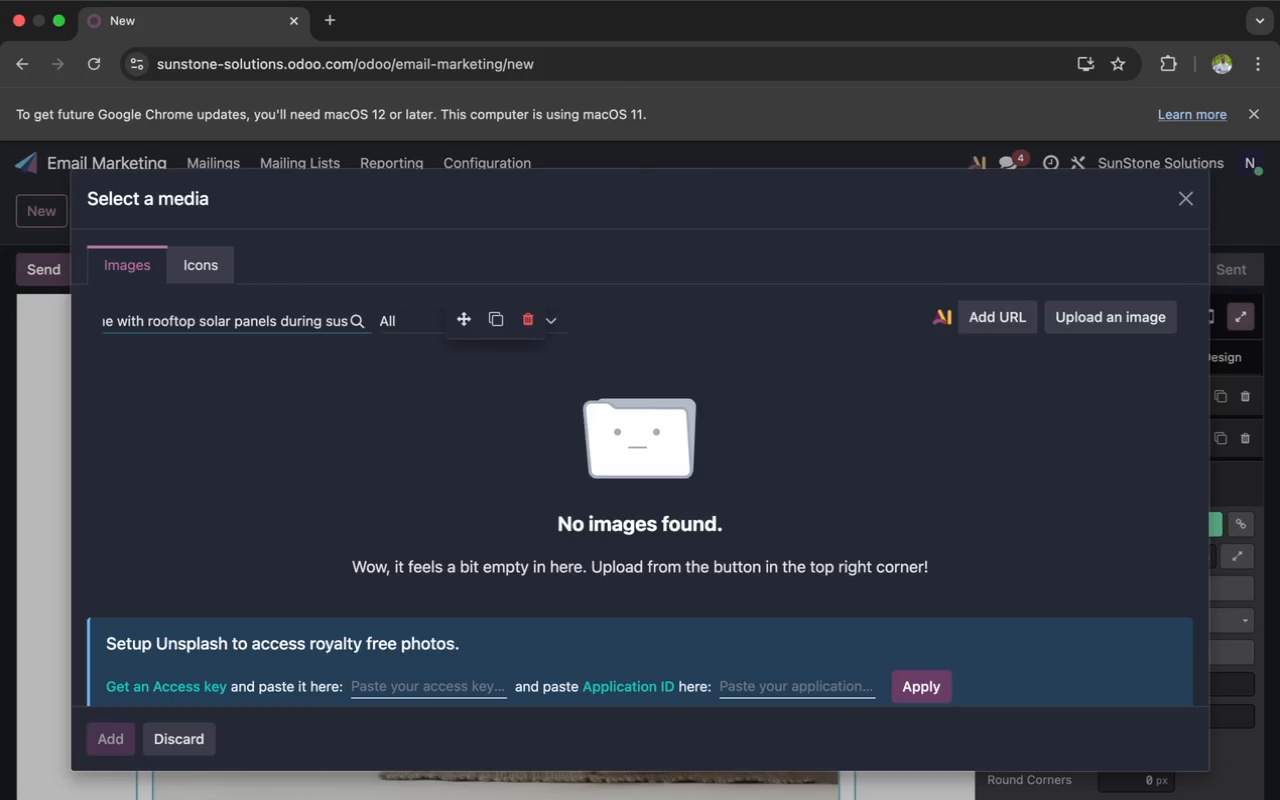 
key(Backspace)
type(net)
 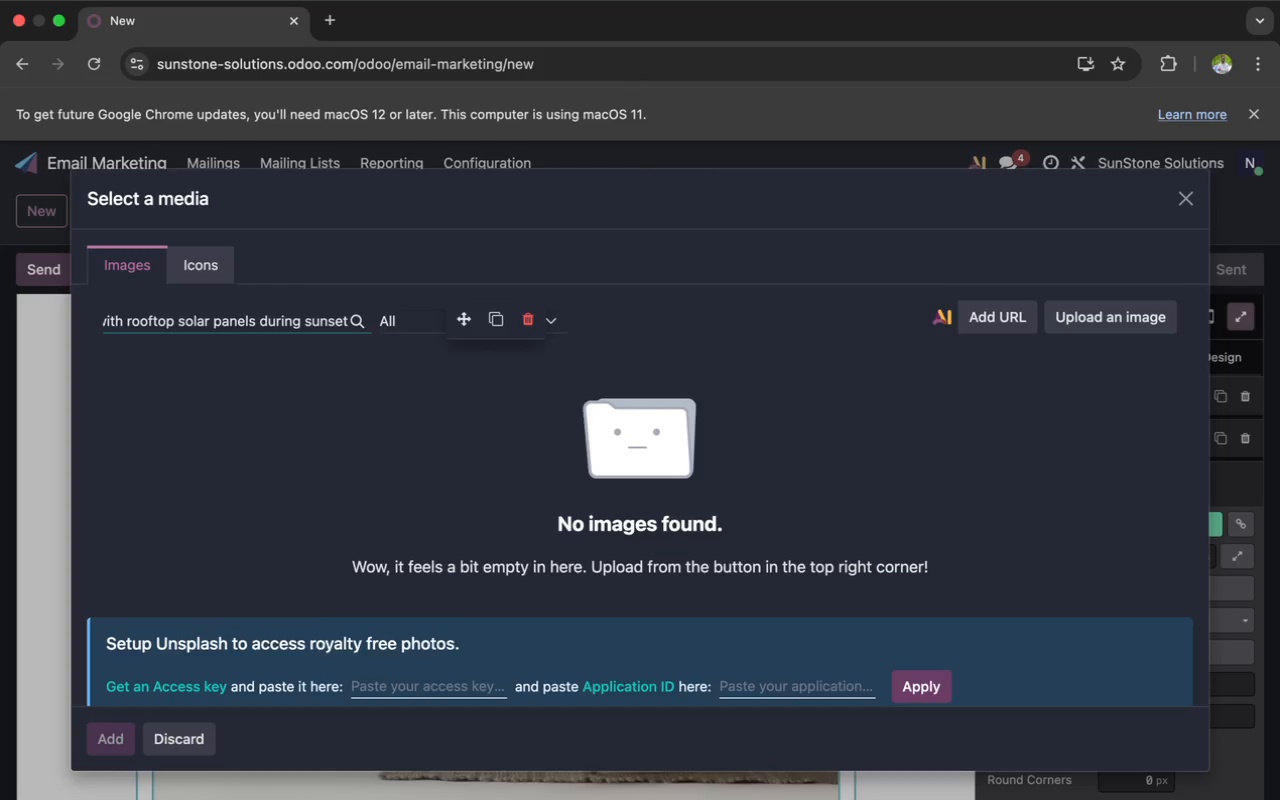 
hold_key(key=S, duration=0.3)
 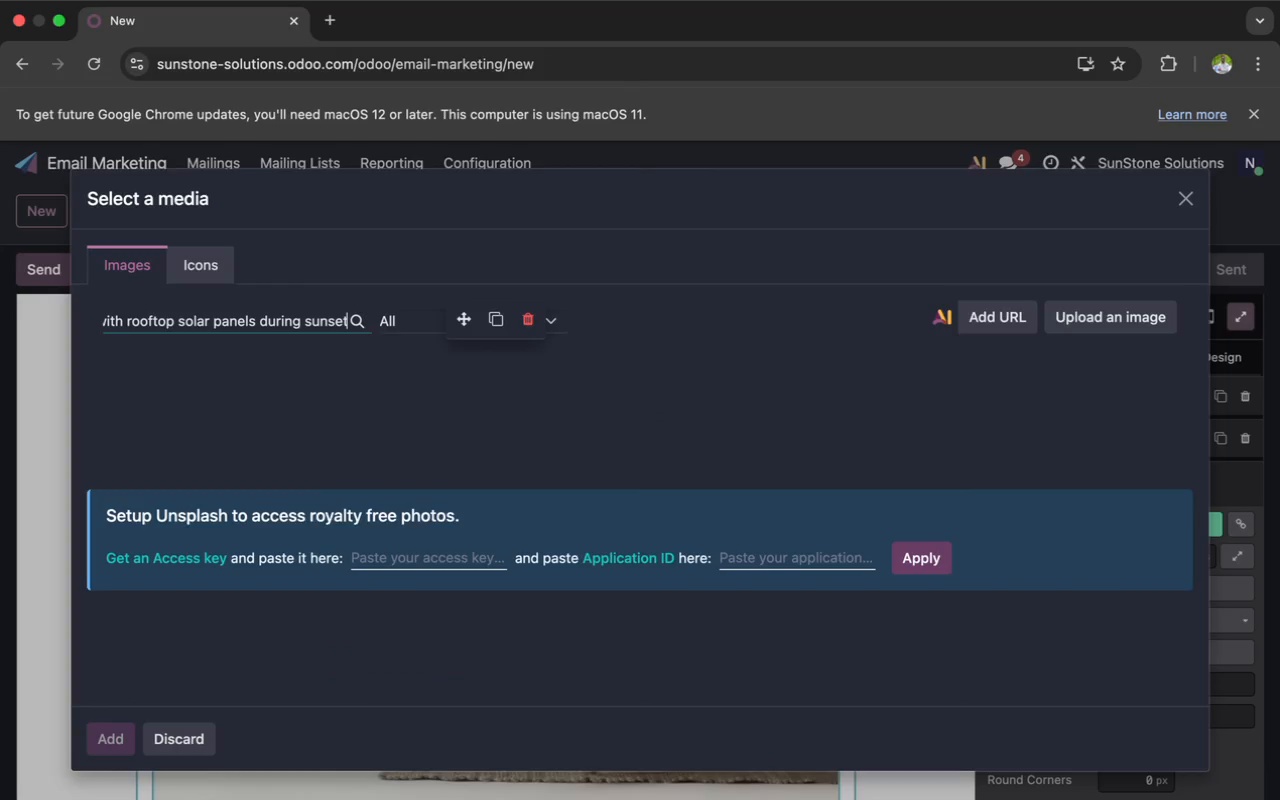 
key(Meta+A)
 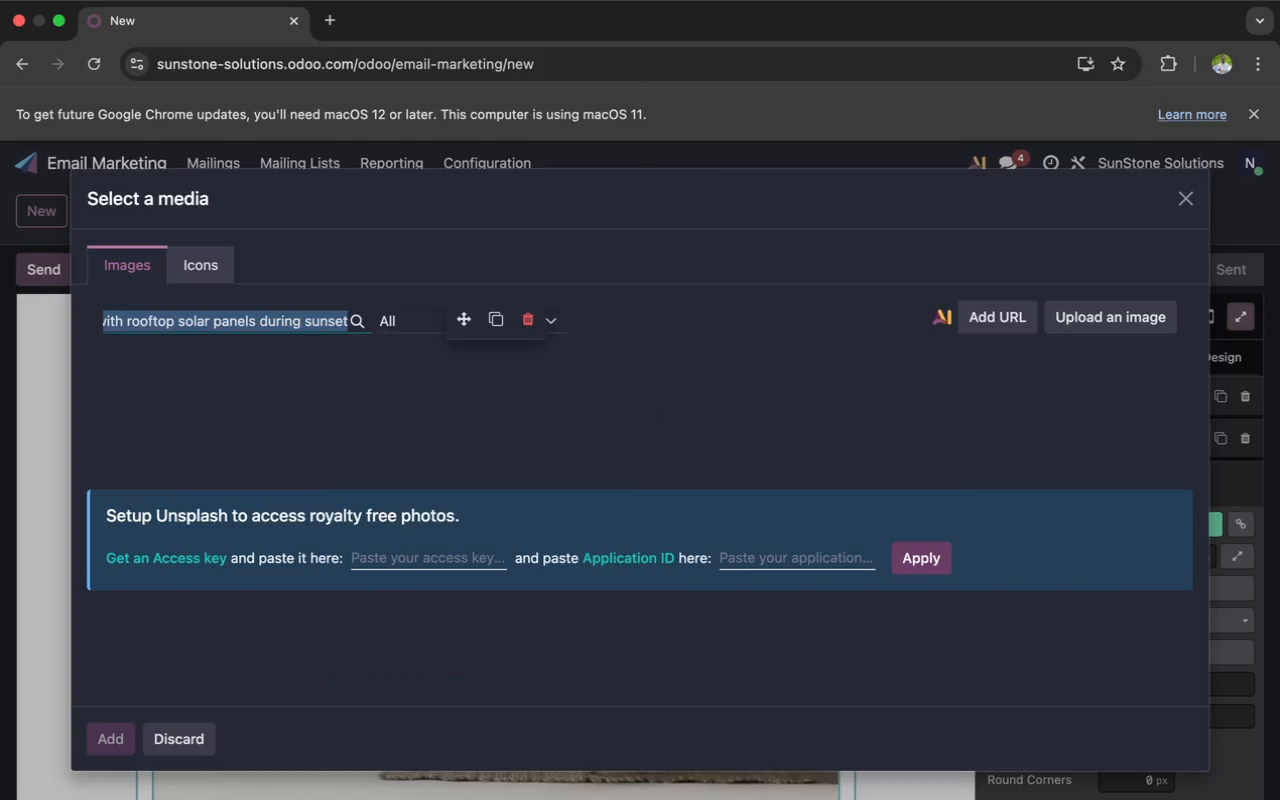 
key(Meta+X)
 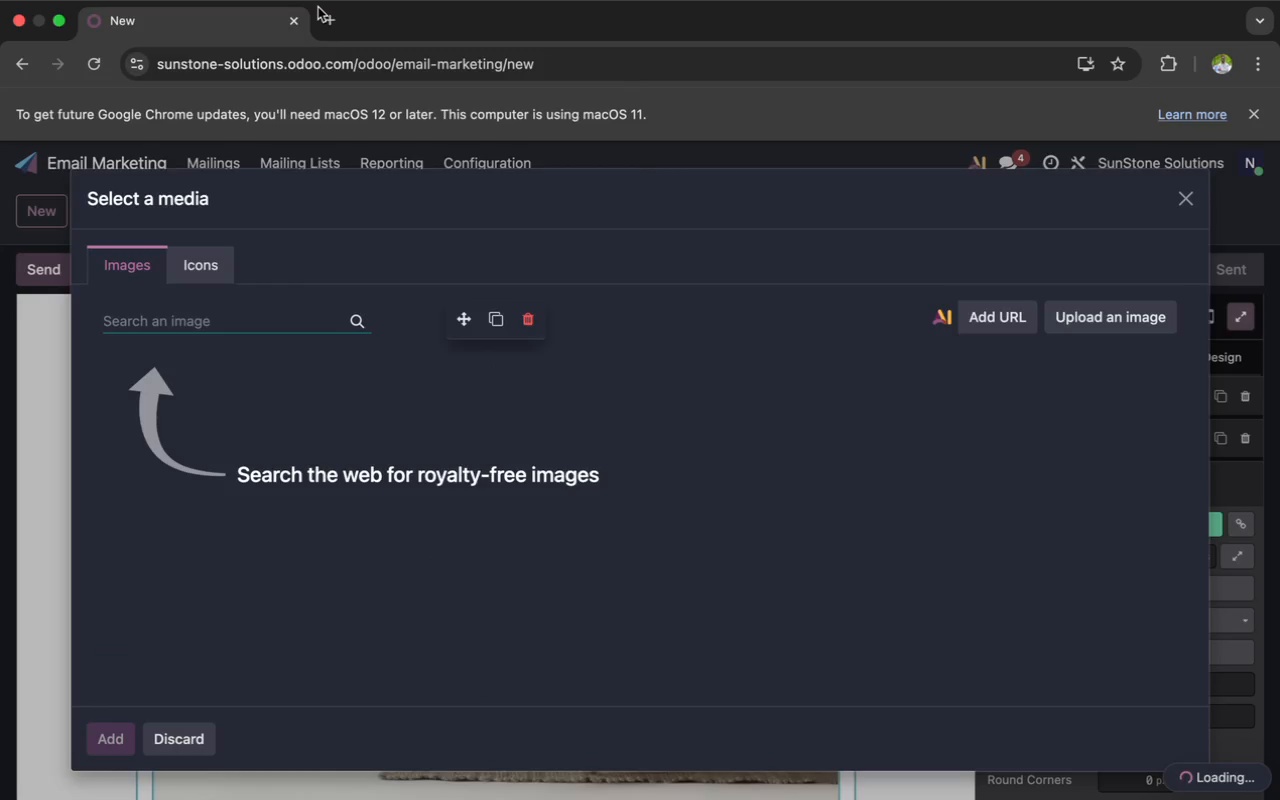 
left_click([323, 16])
 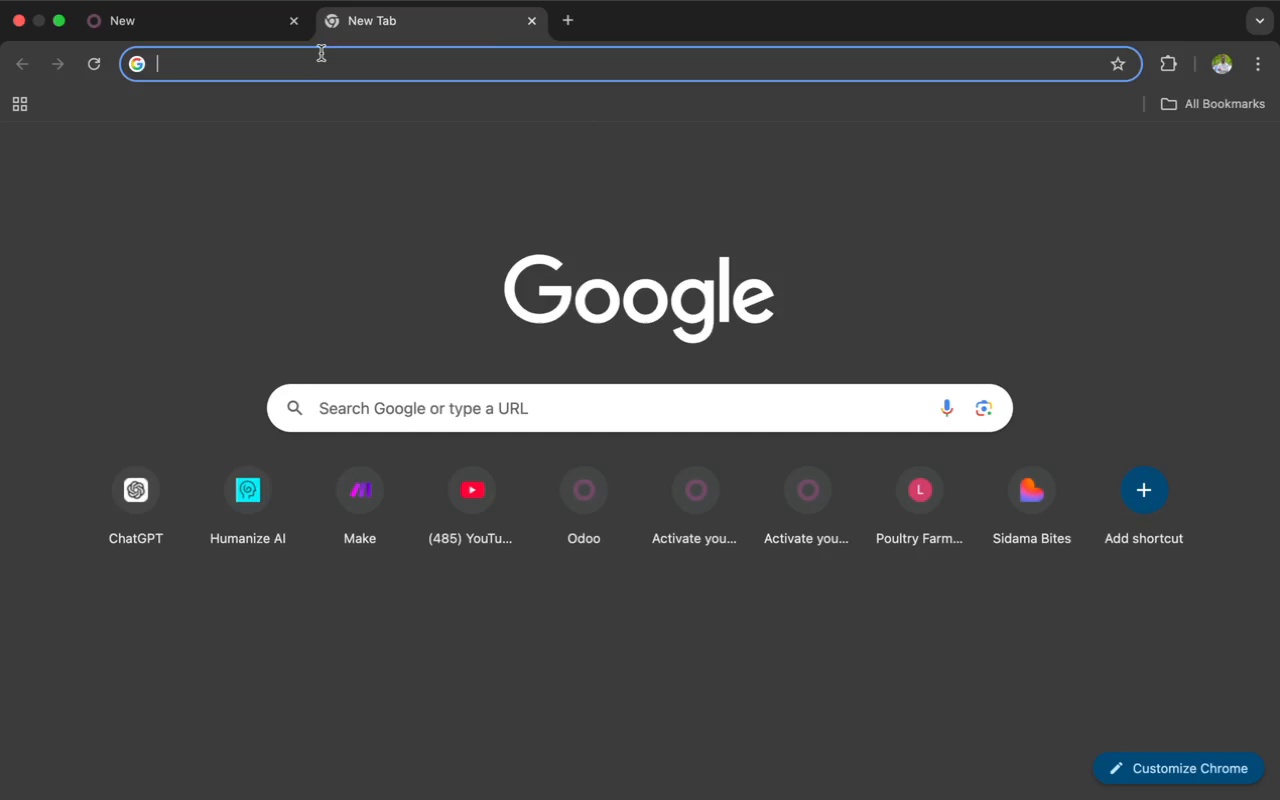 
left_click([319, 60])
 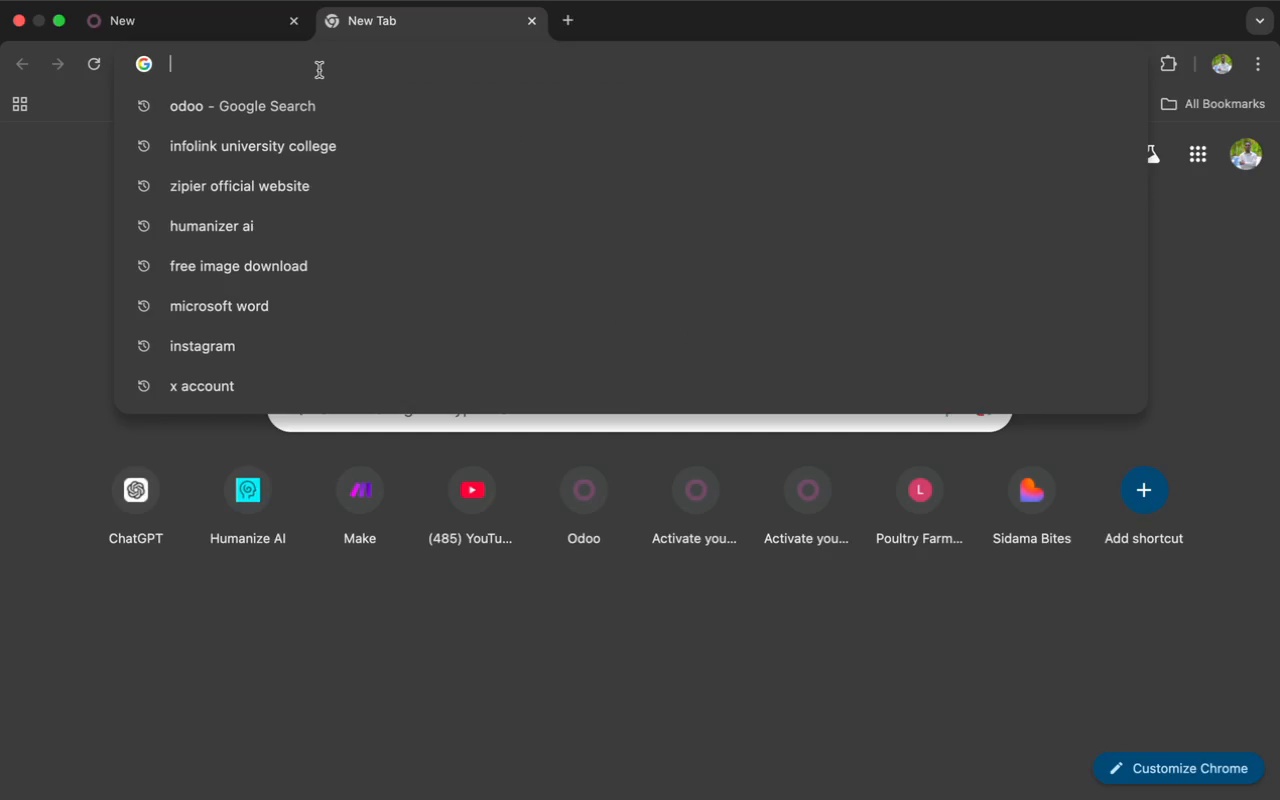 
wait(5.87)
 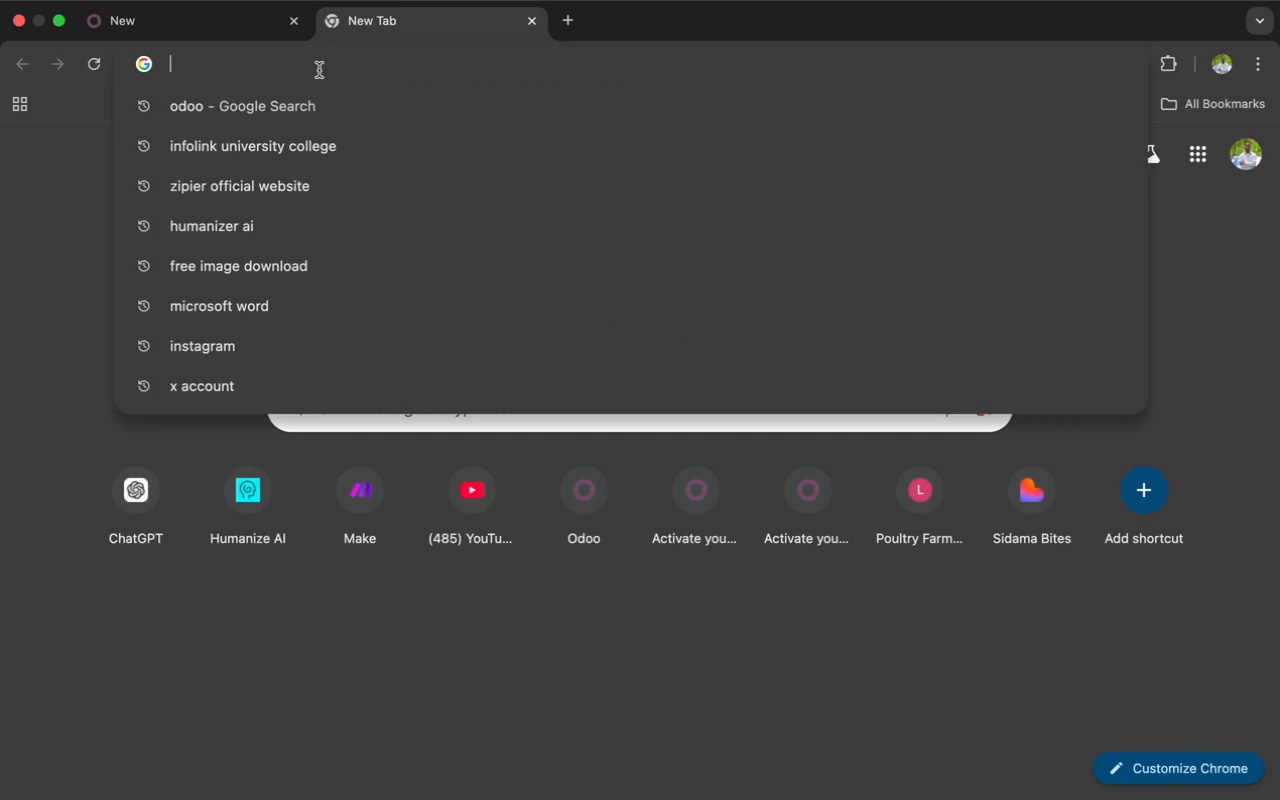 
left_click([241, 260])
 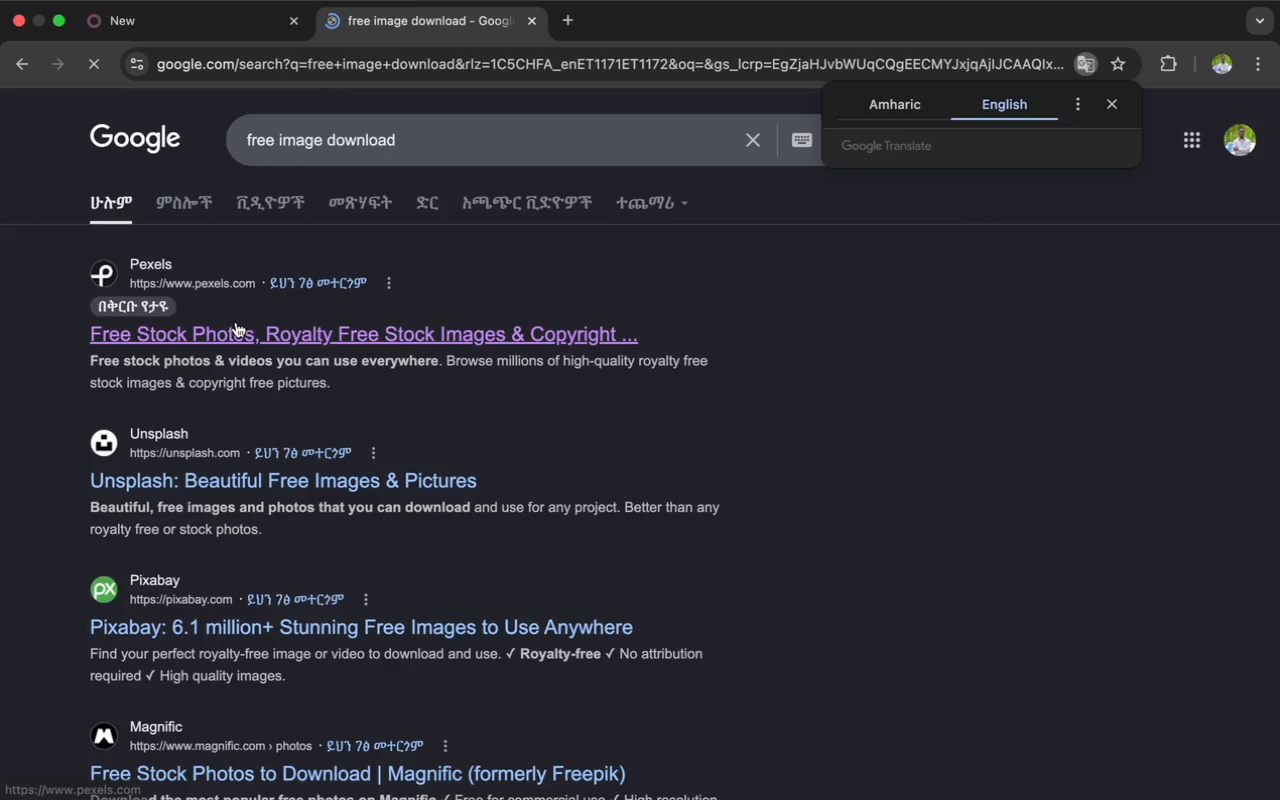 
left_click([237, 332])
 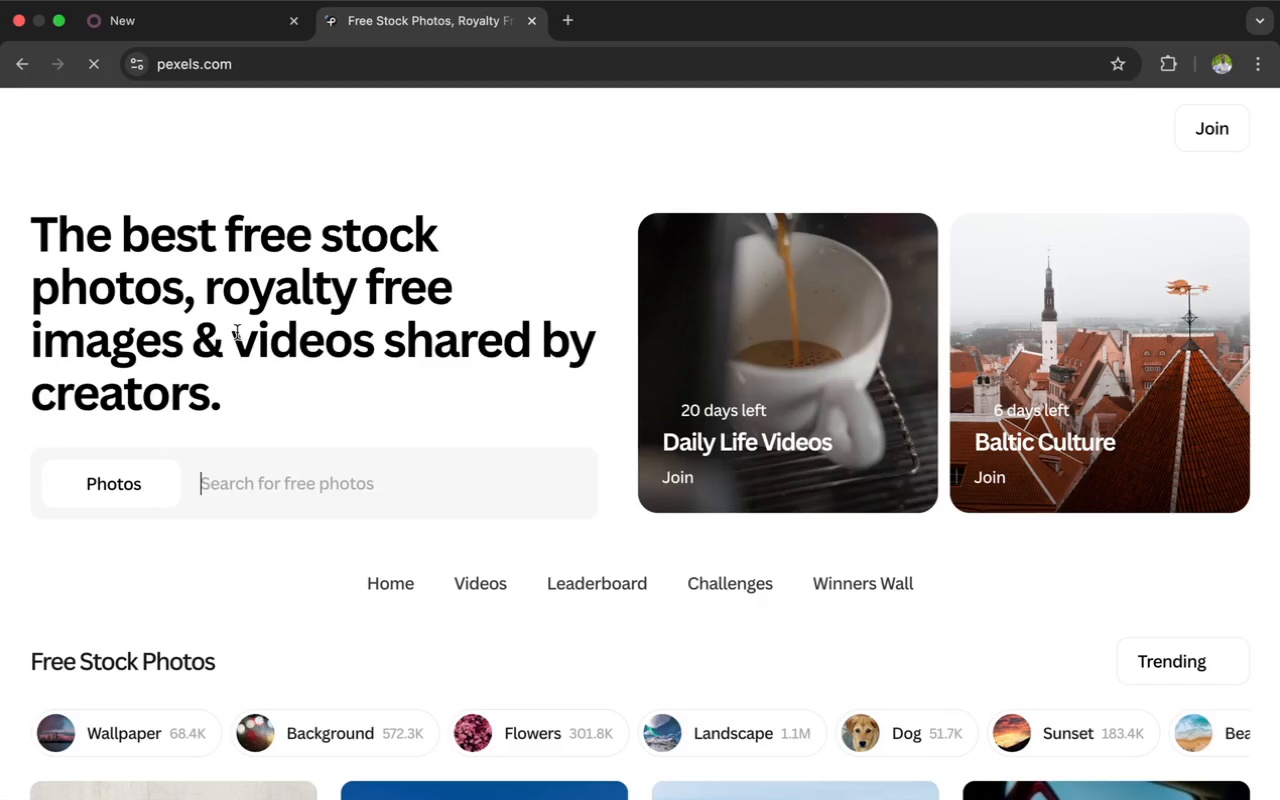 
wait(9.17)
 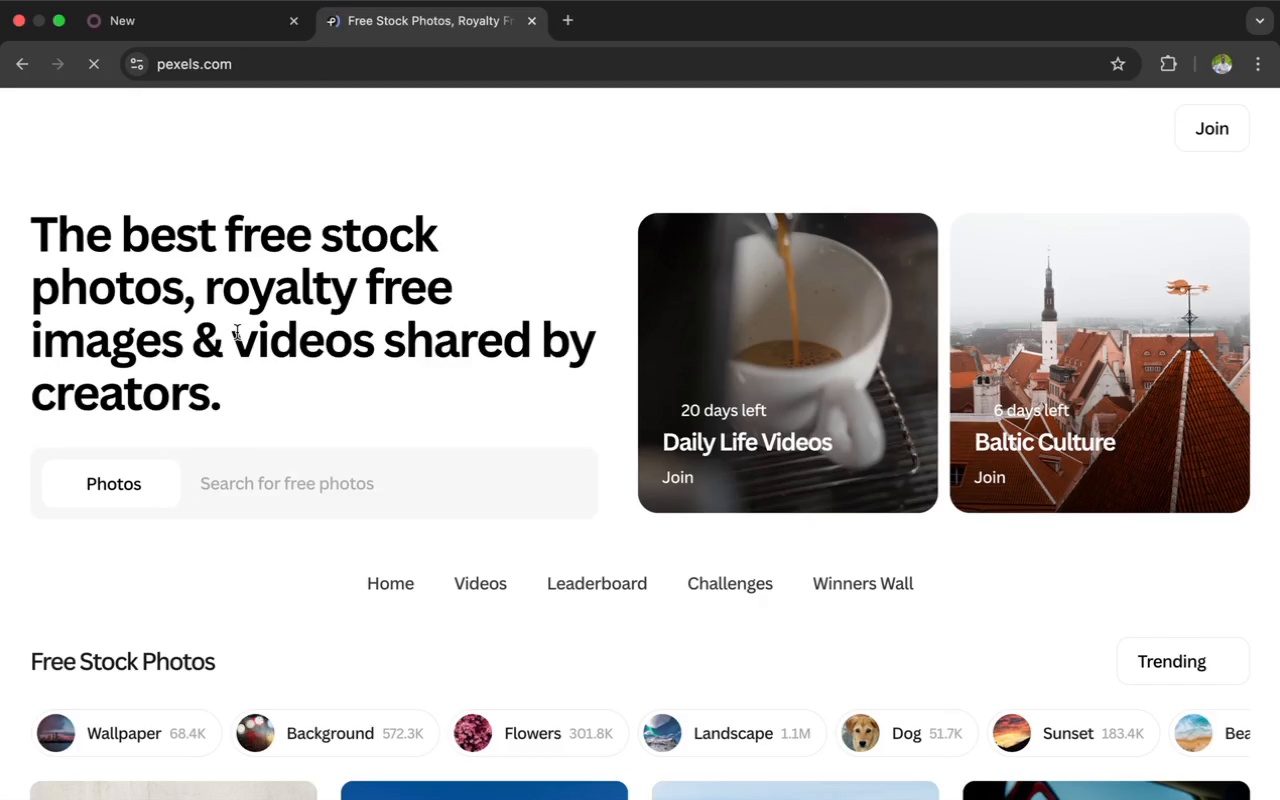 
key(Meta+V)
 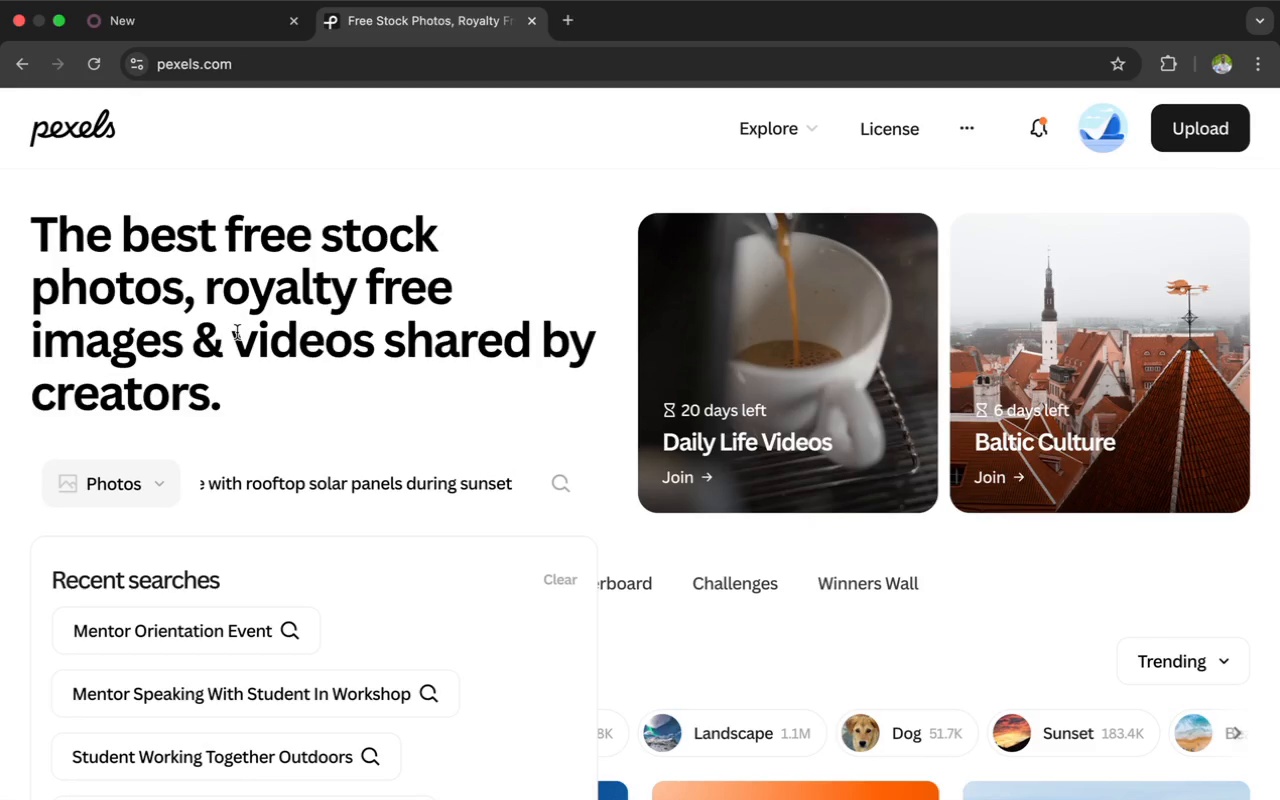 
key(Enter)
 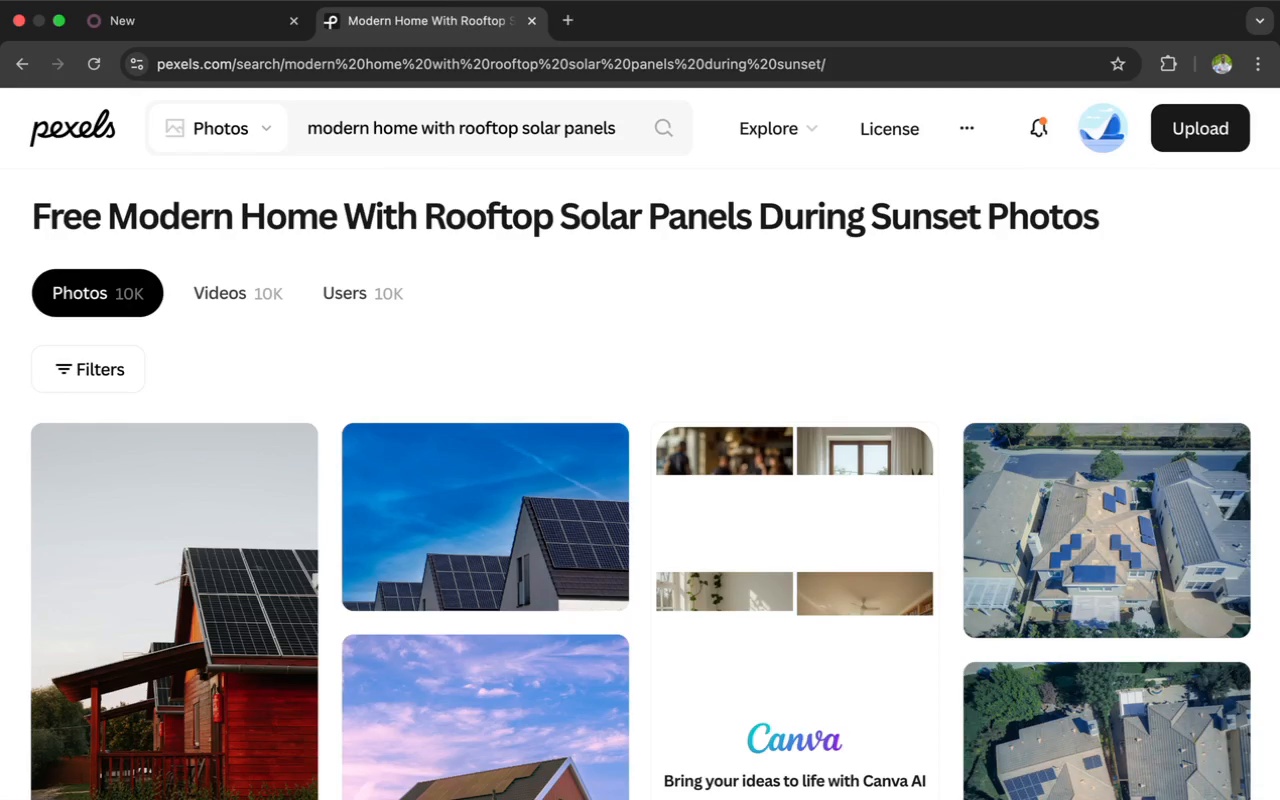 
wait(12.71)
 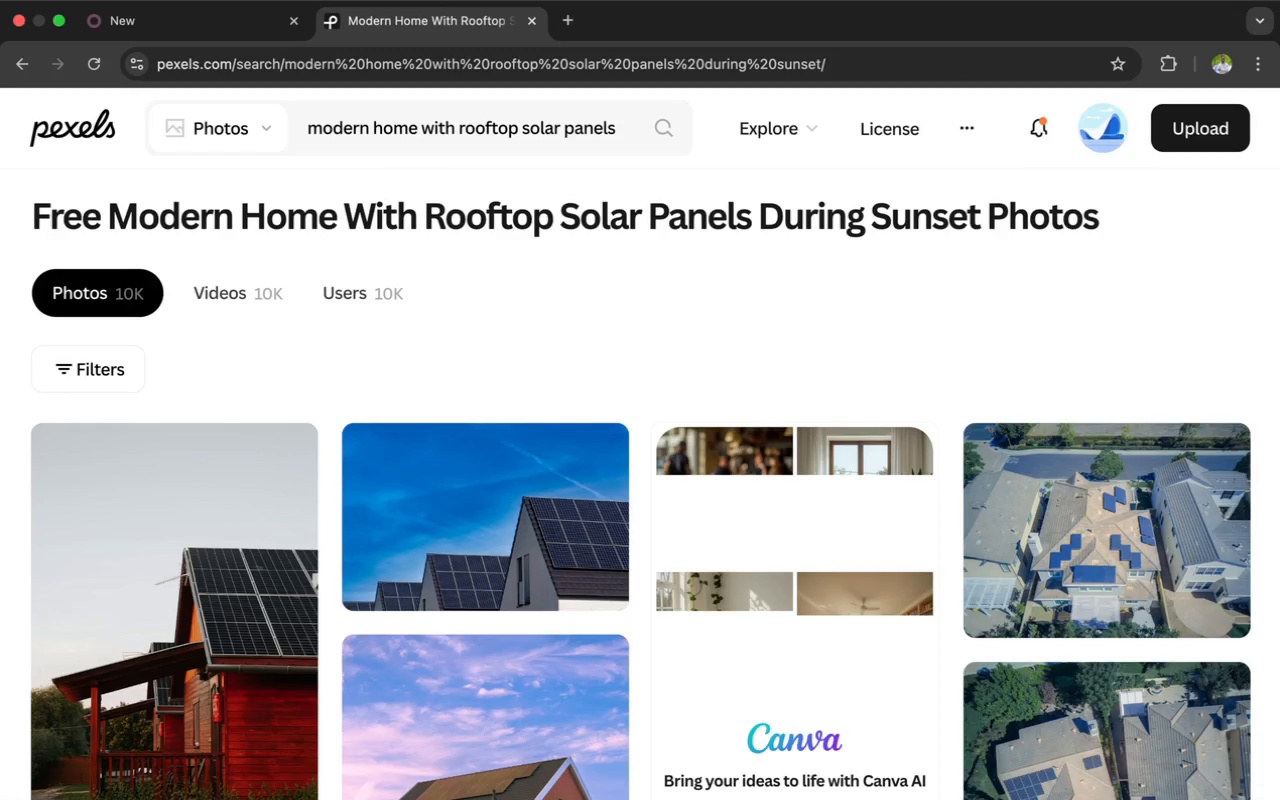 
scroll: coordinate [237, 332], scroll_direction: down, amount: 123.0
 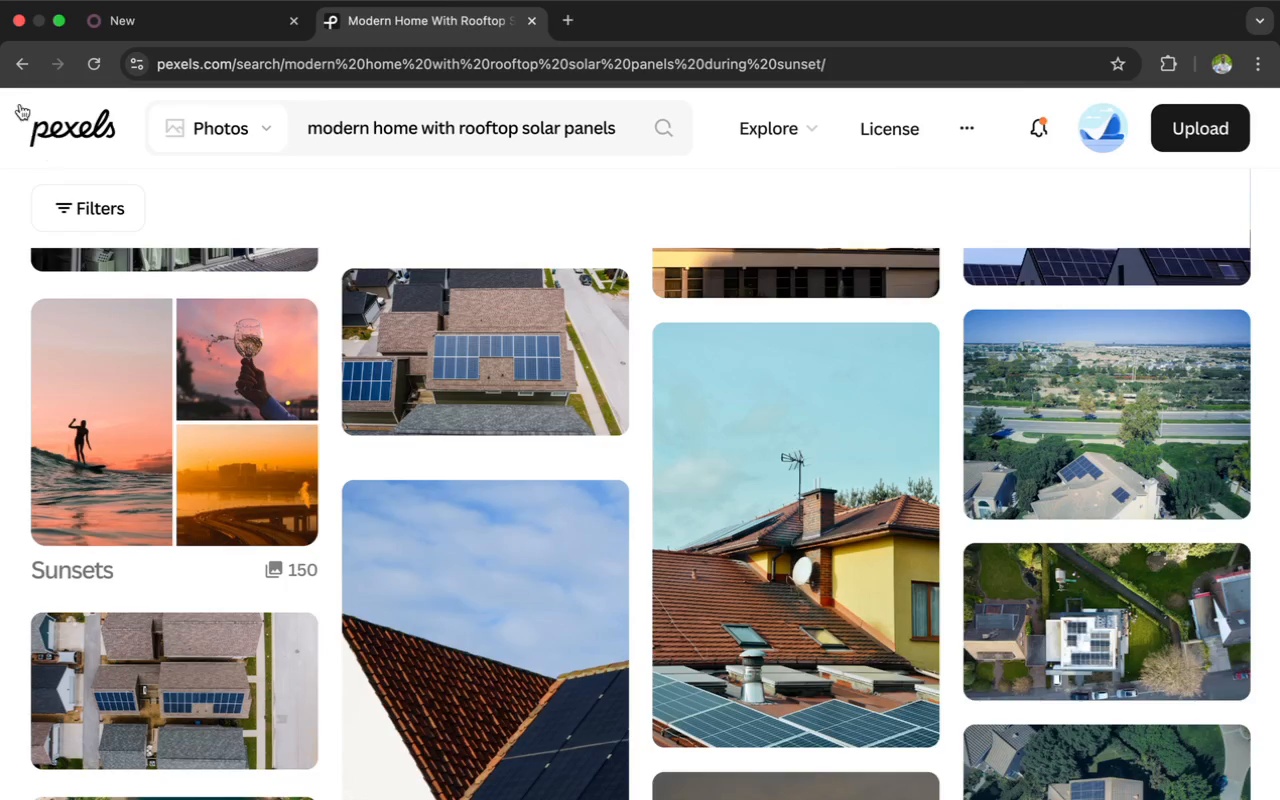 
left_click([20, 72])
 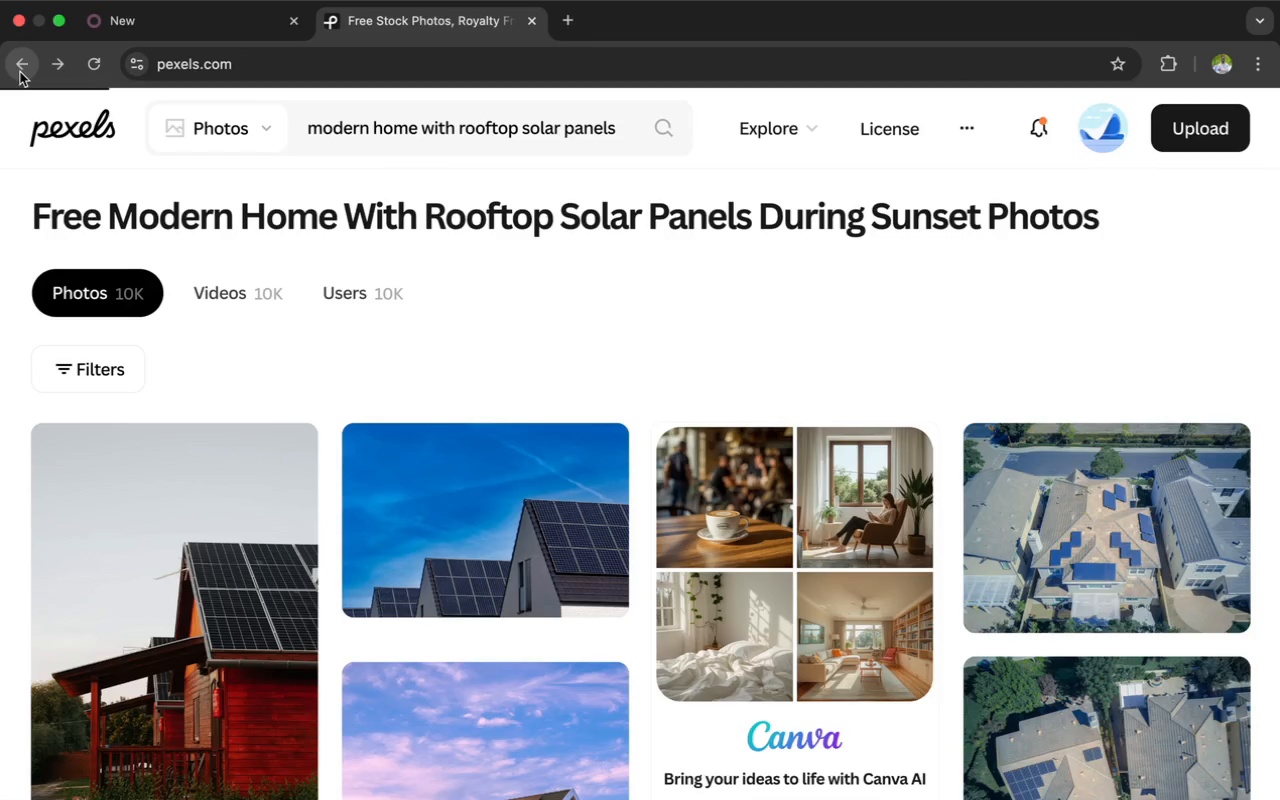 
left_click([20, 73])
 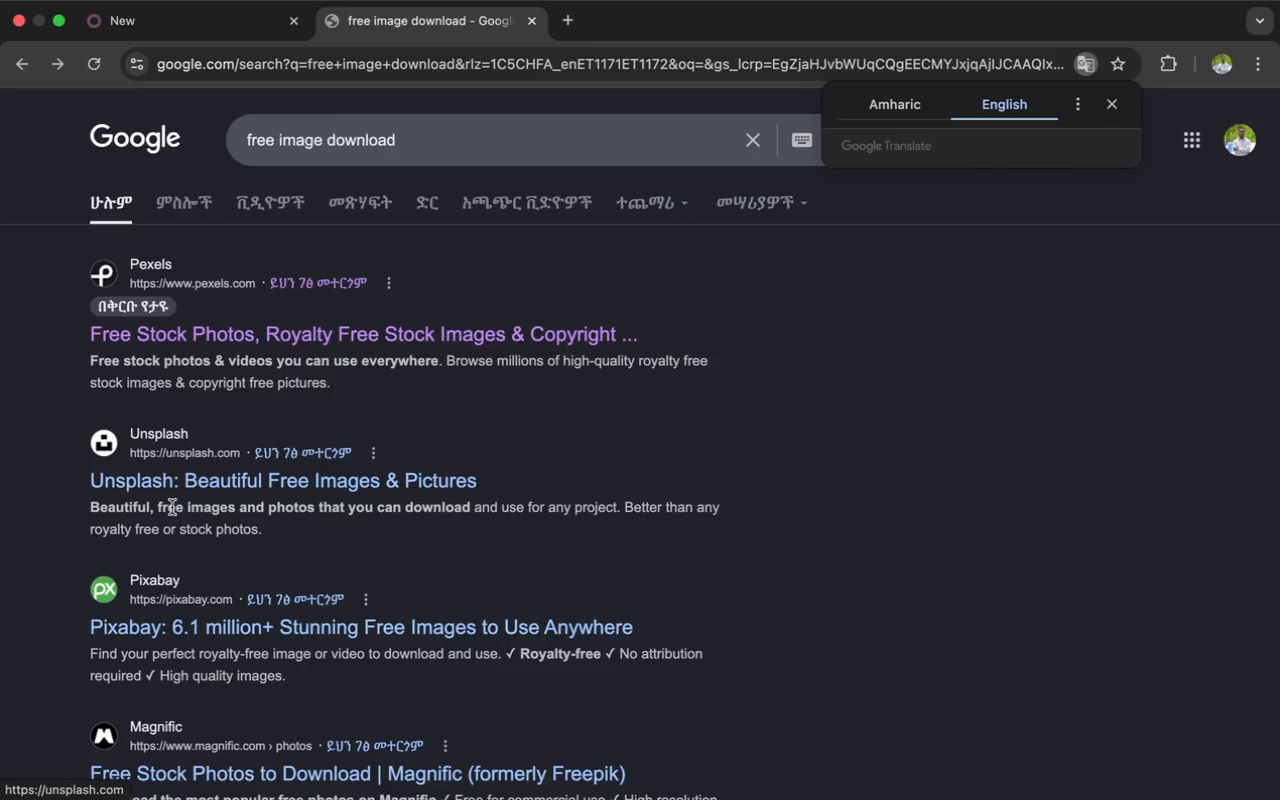 
wait(5.28)
 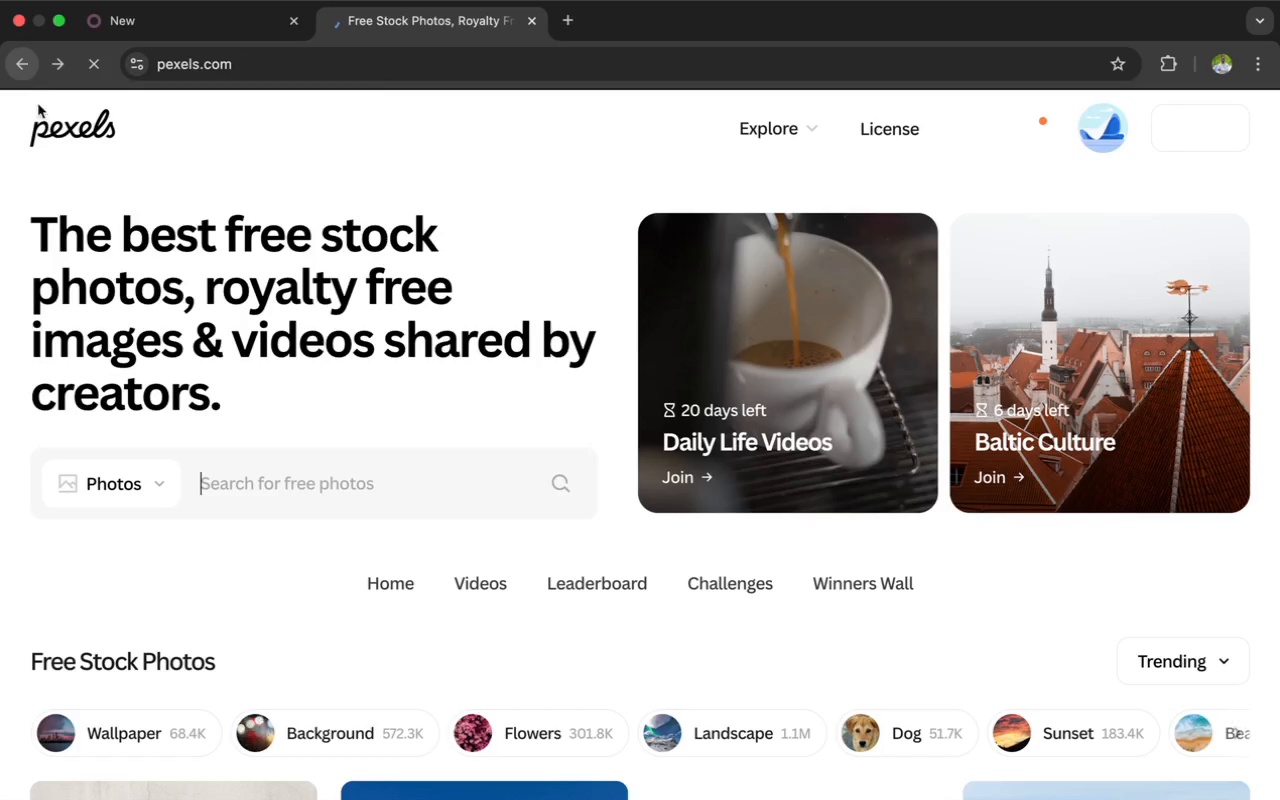 
left_click([201, 635])
 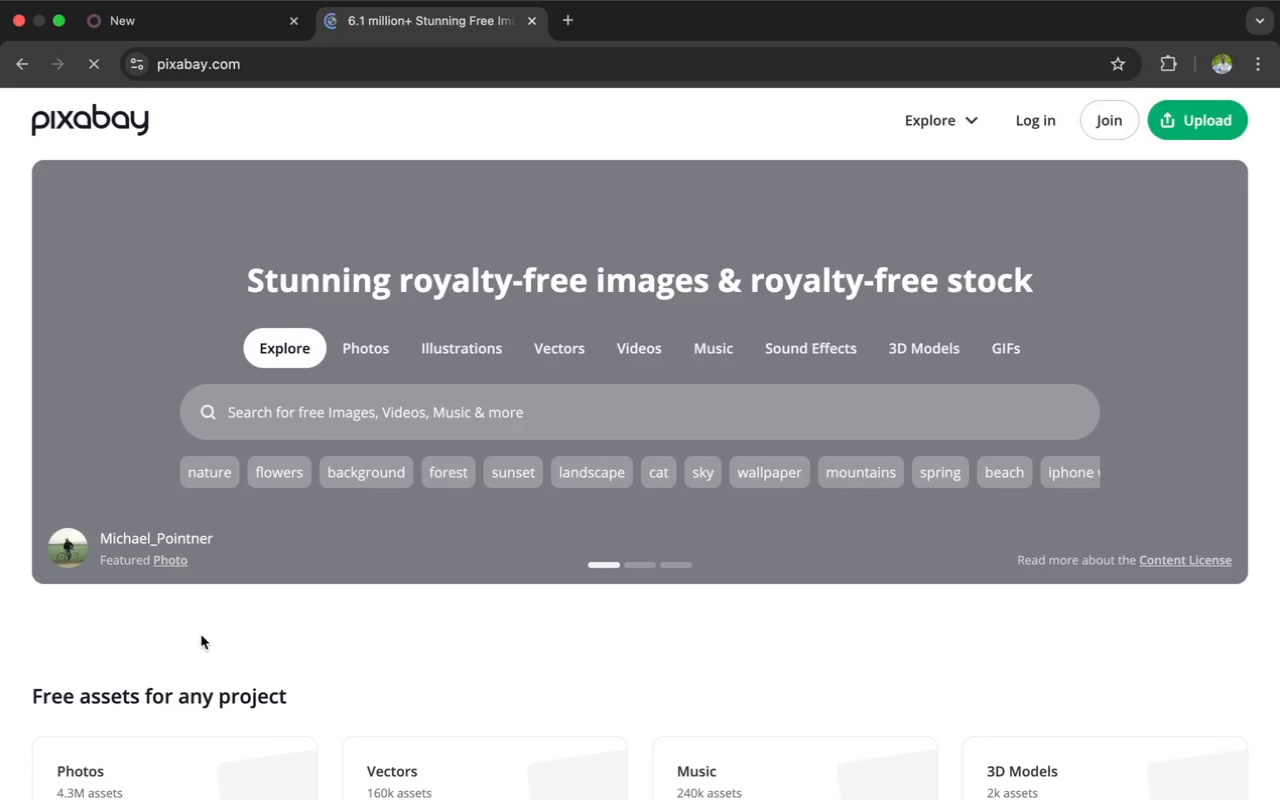 
wait(14.89)
 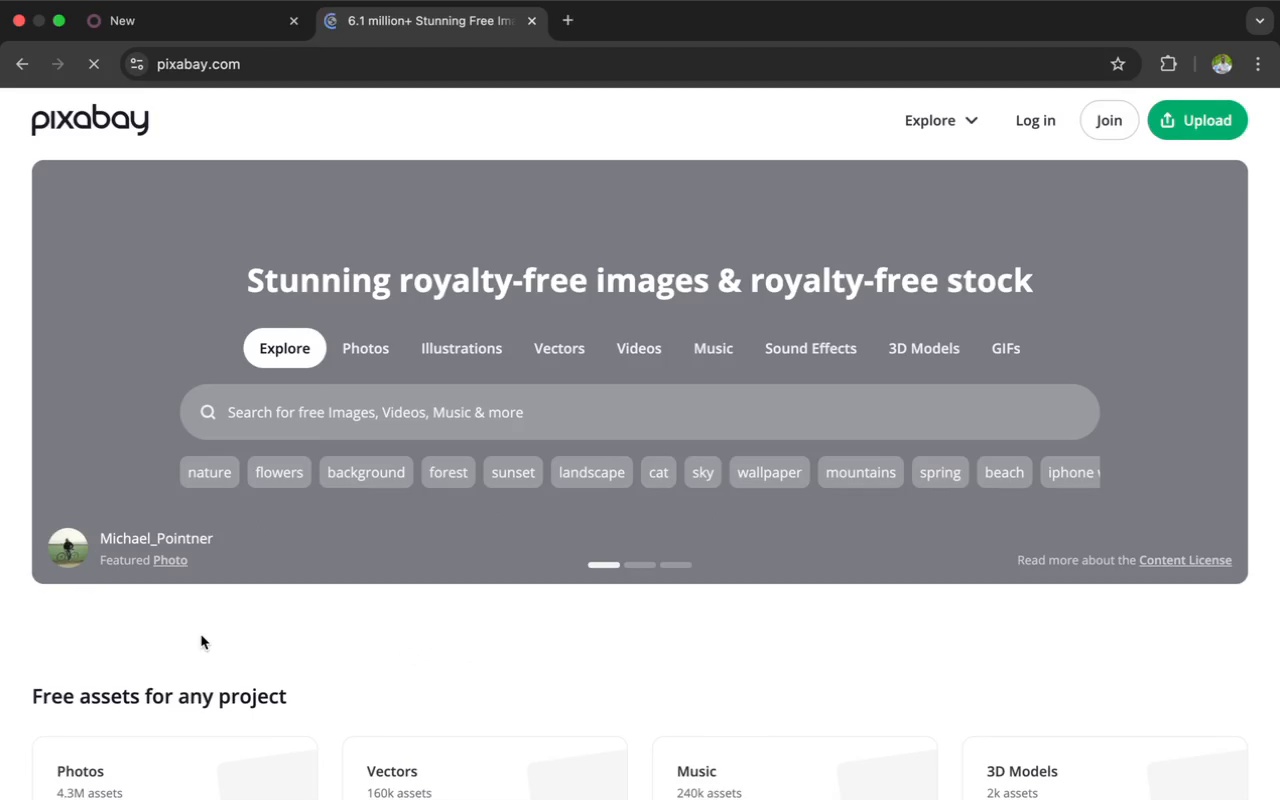 
scroll: coordinate [201, 635], scroll_direction: down, amount: 89.0
 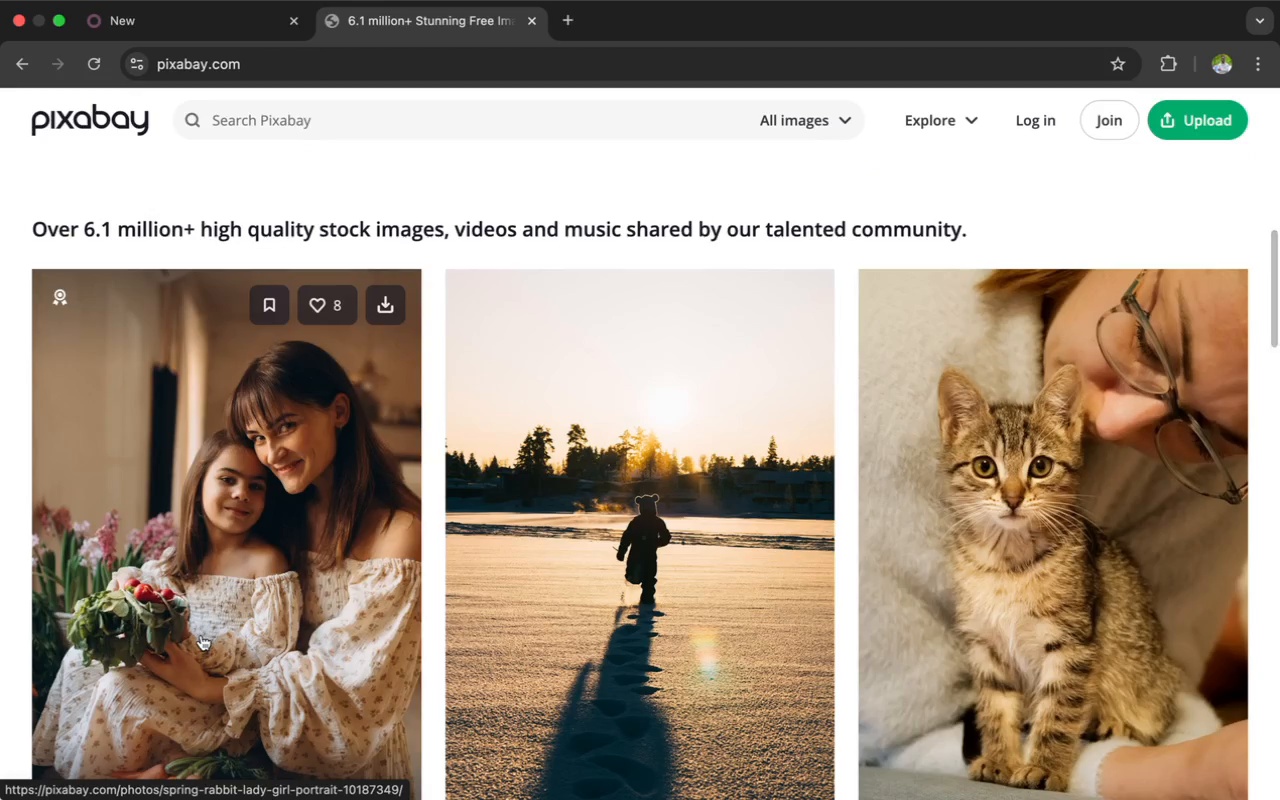 
scroll: coordinate [250, 684], scroll_direction: up, amount: 68.0
 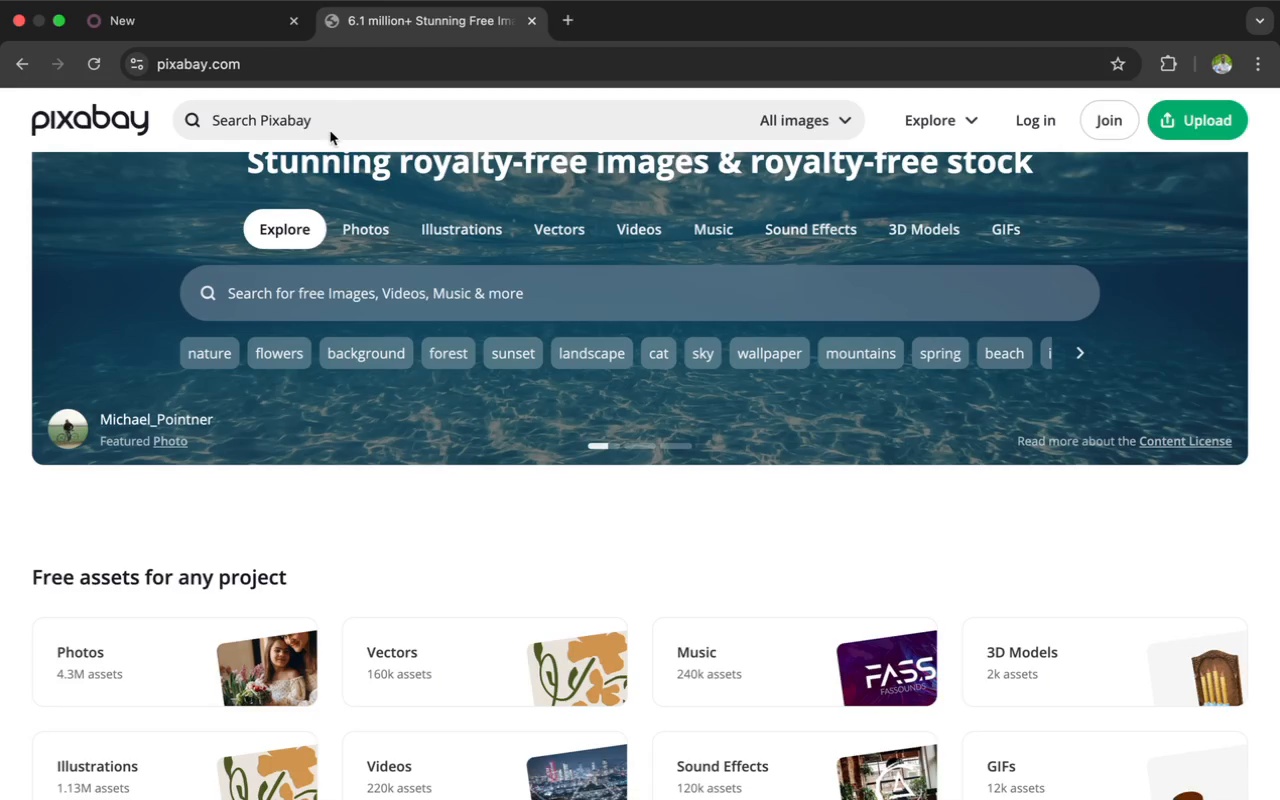 
left_click([338, 115])
 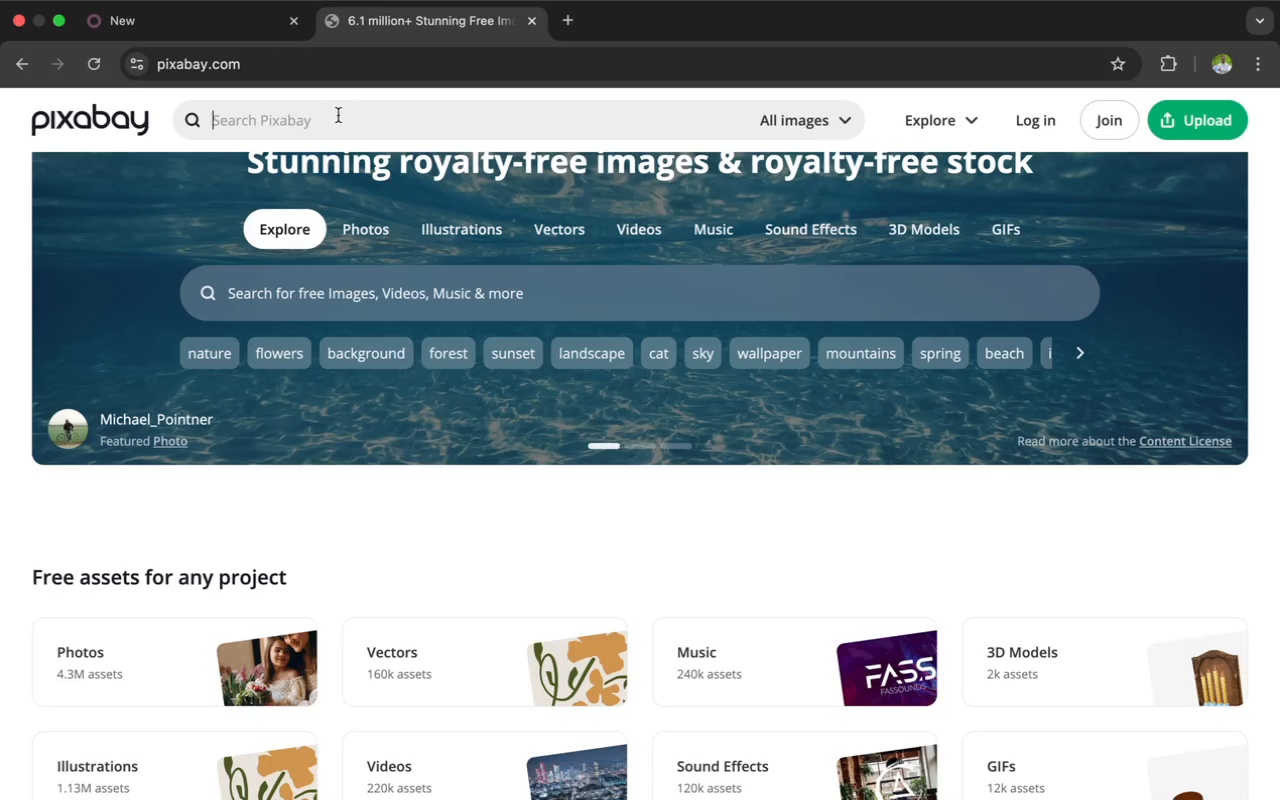 
key(Meta+V)
 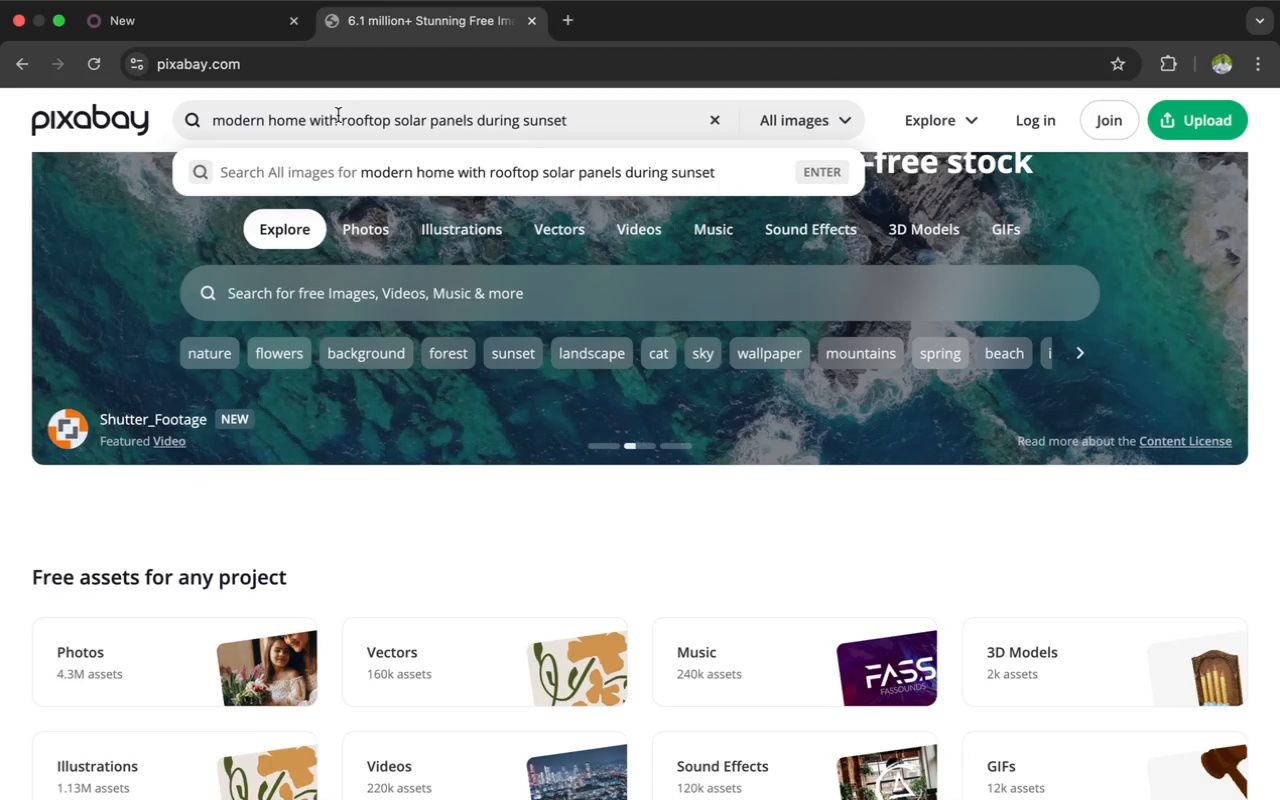 
key(Enter)
 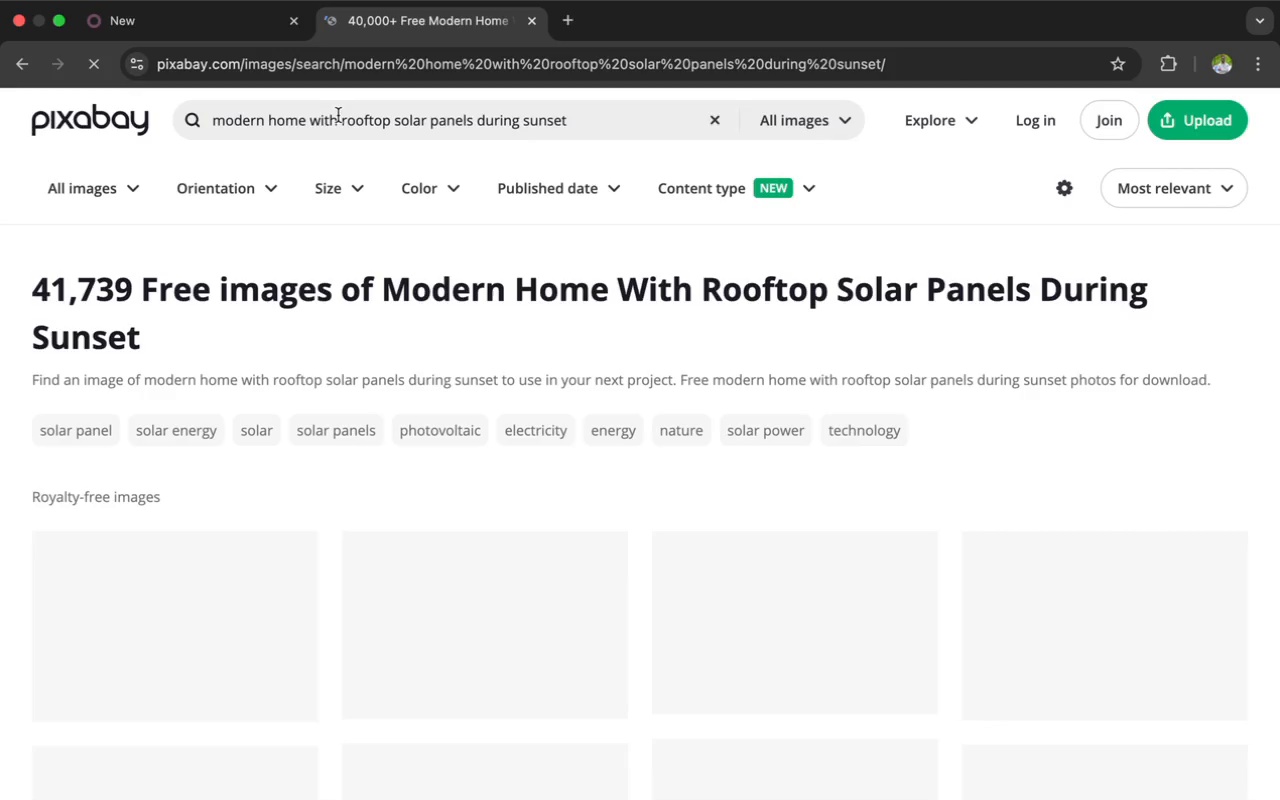 
wait(18.16)
 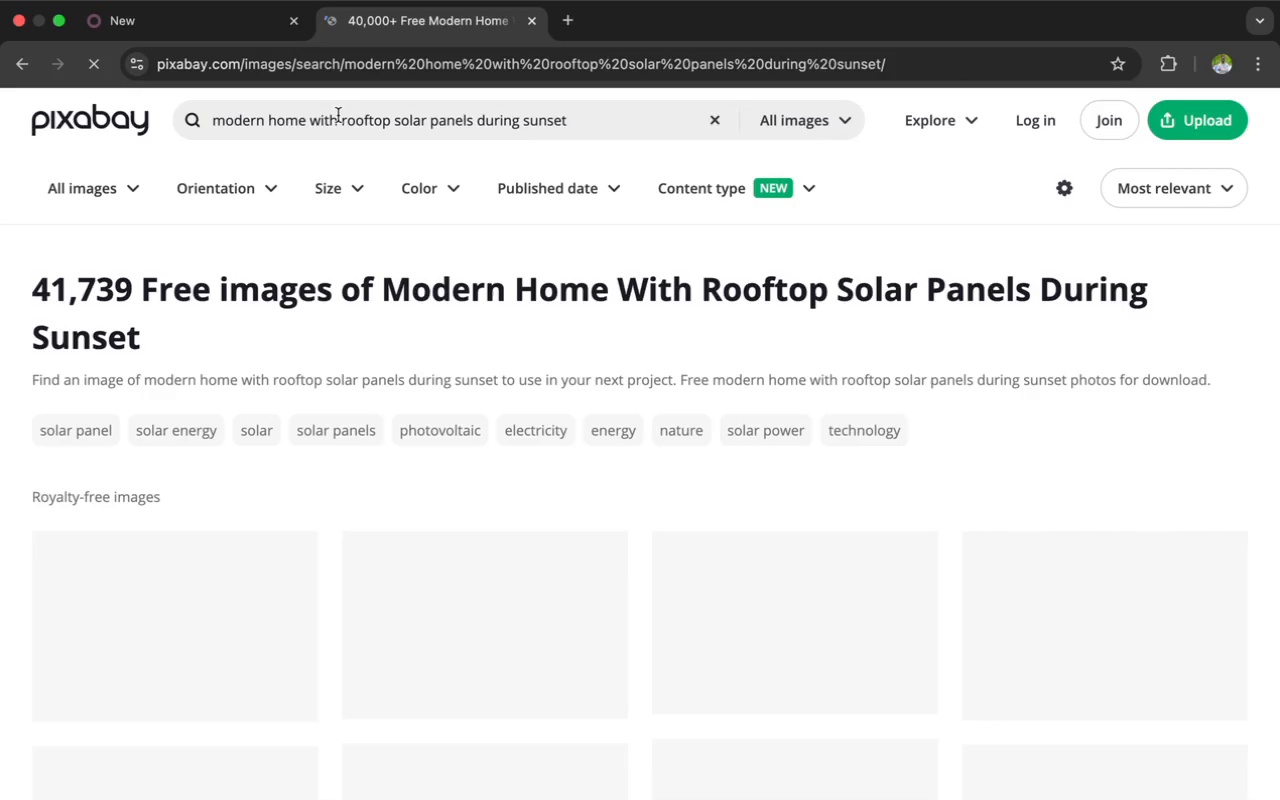 
scroll: coordinate [378, 299], scroll_direction: down, amount: 52.0
 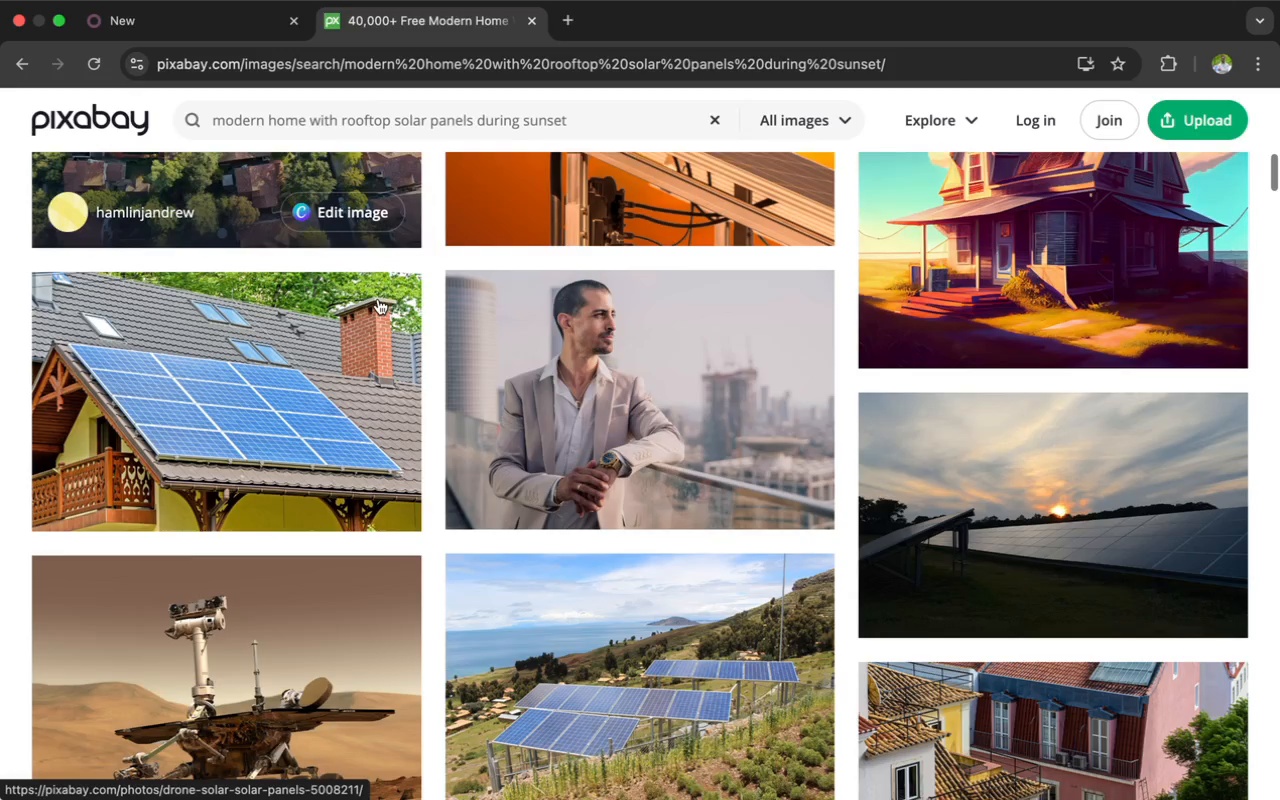 
scroll: coordinate [378, 299], scroll_direction: down, amount: 18.0
 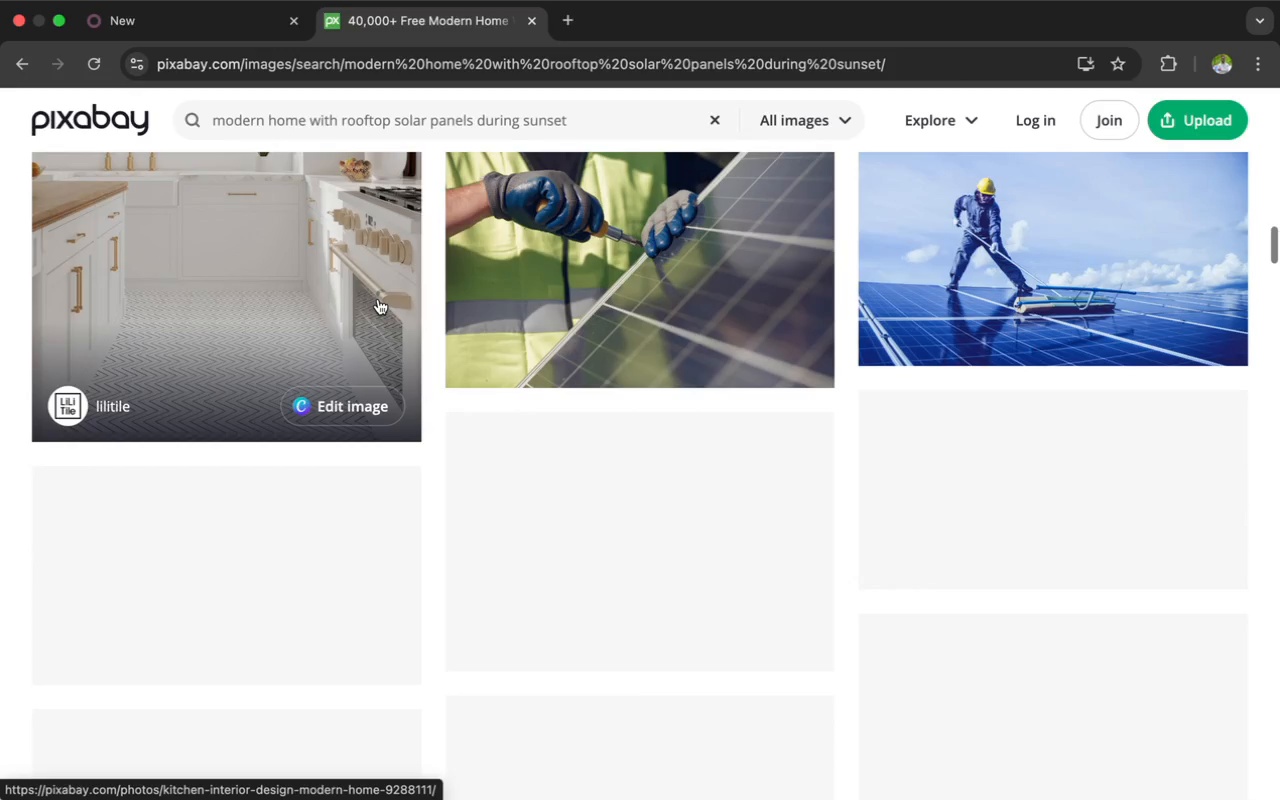 
wait(5.46)
 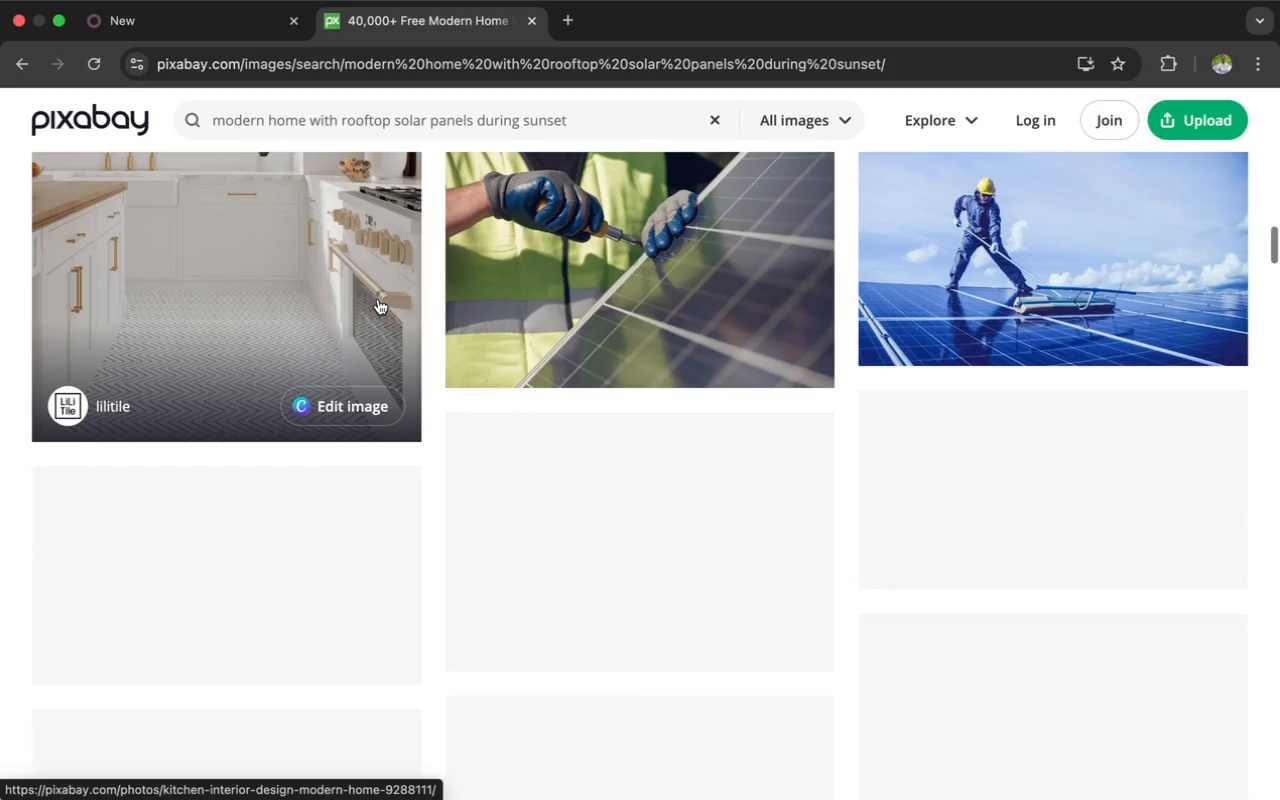 
scroll: coordinate [378, 299], scroll_direction: up, amount: 118.0
 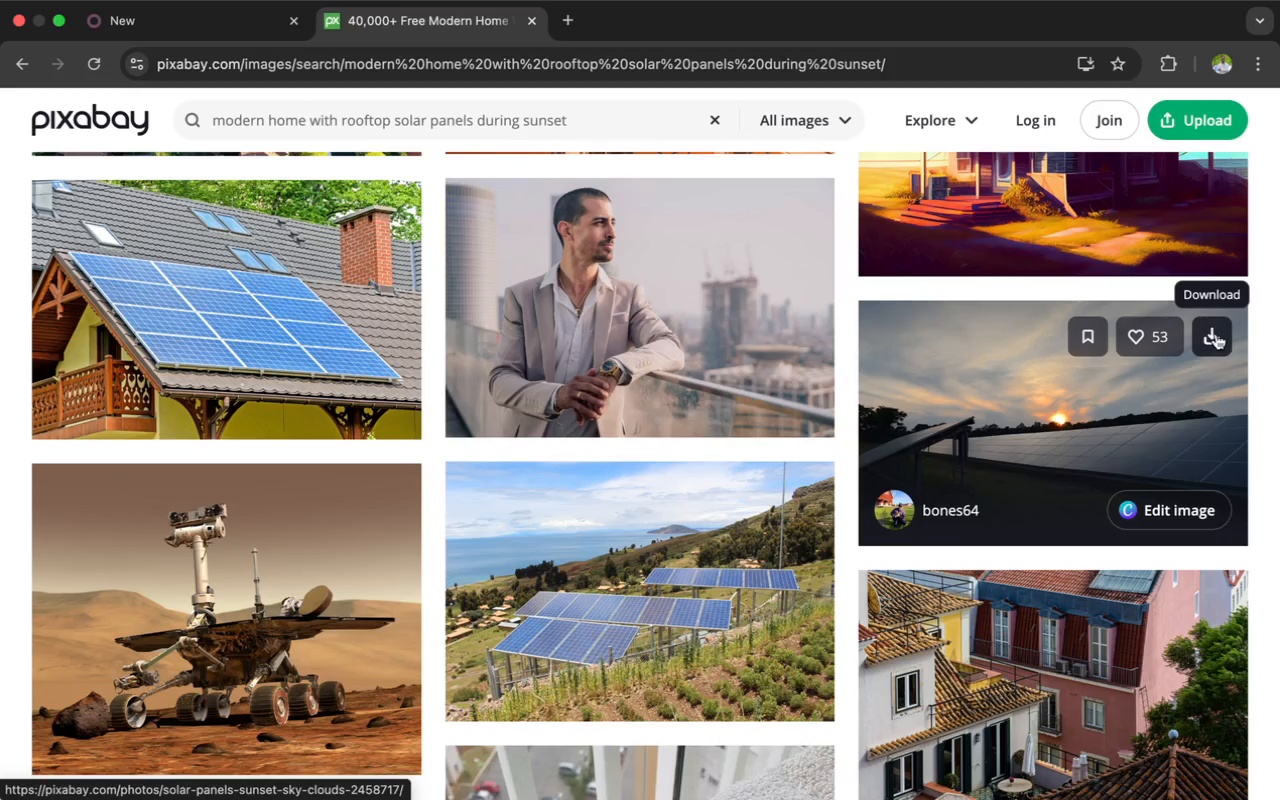 
left_click([1216, 334])
 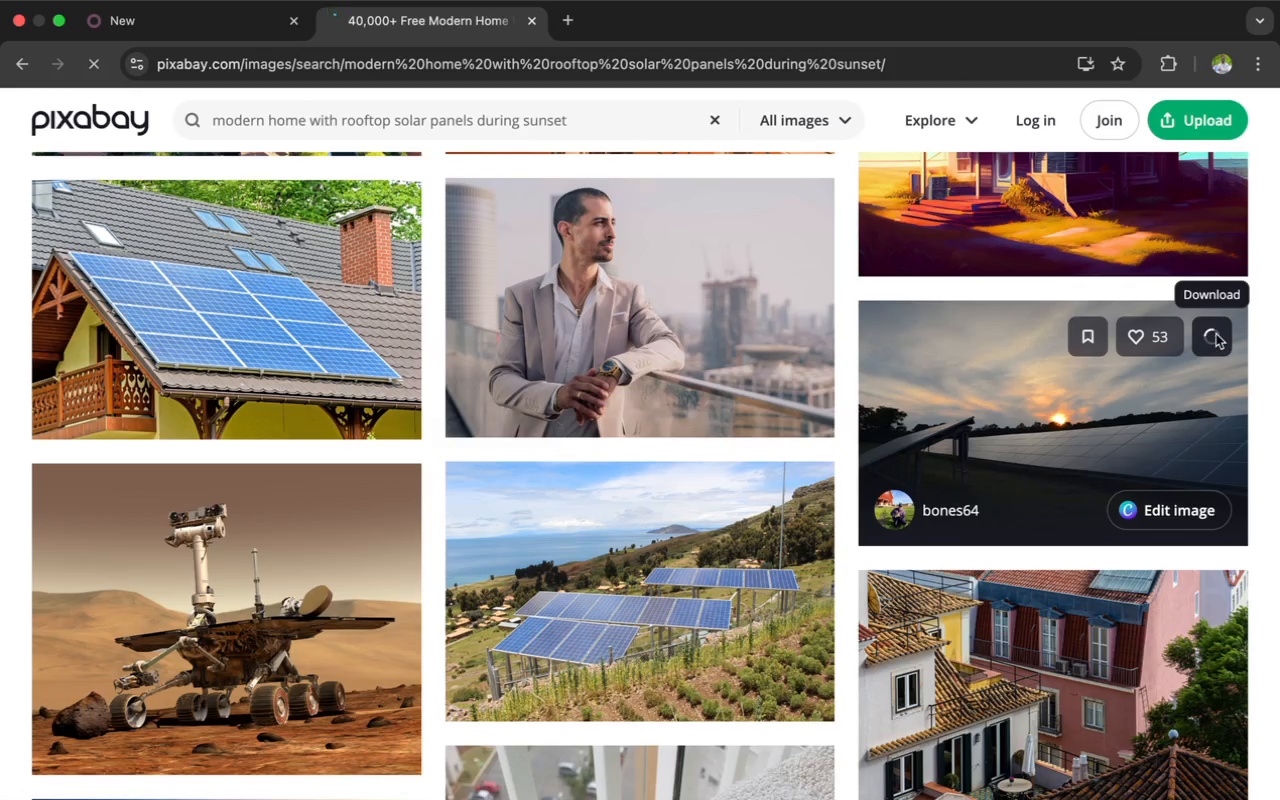 
wait(39.23)
 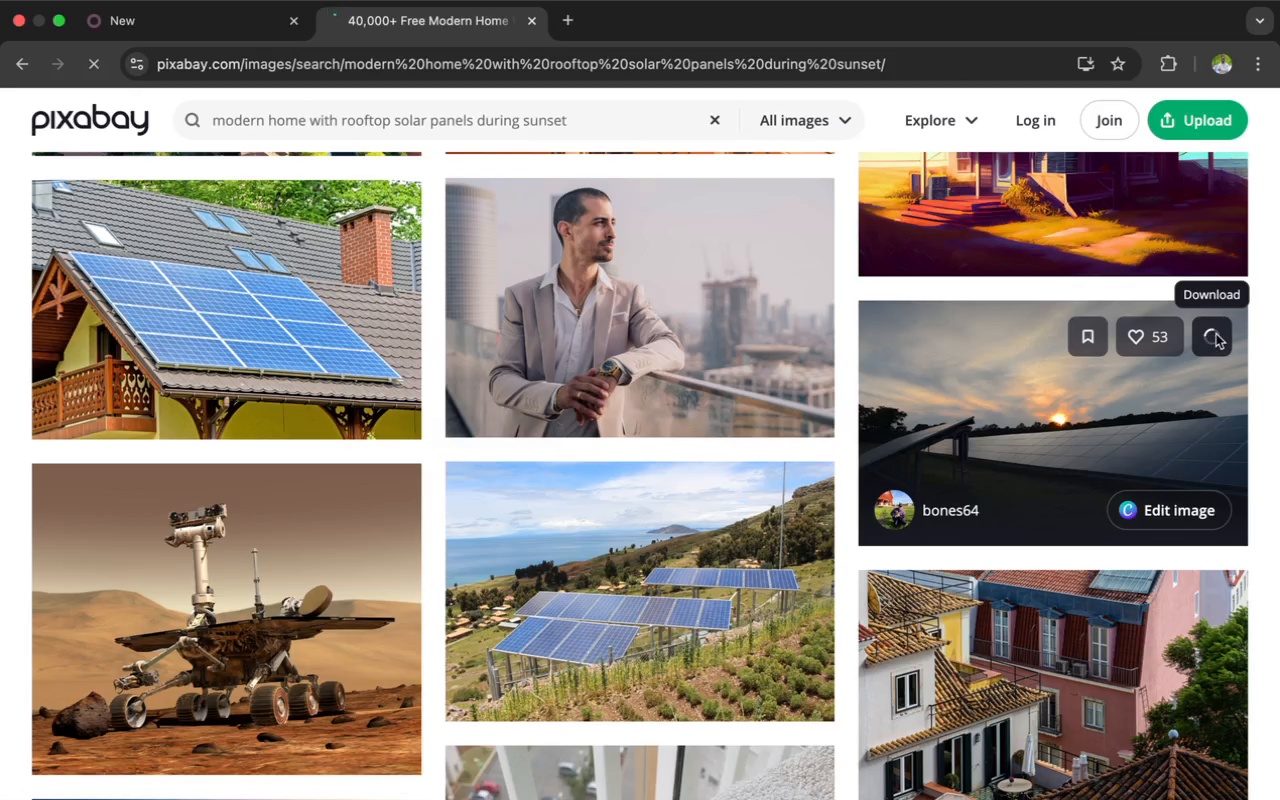 
left_click([244, 28])
 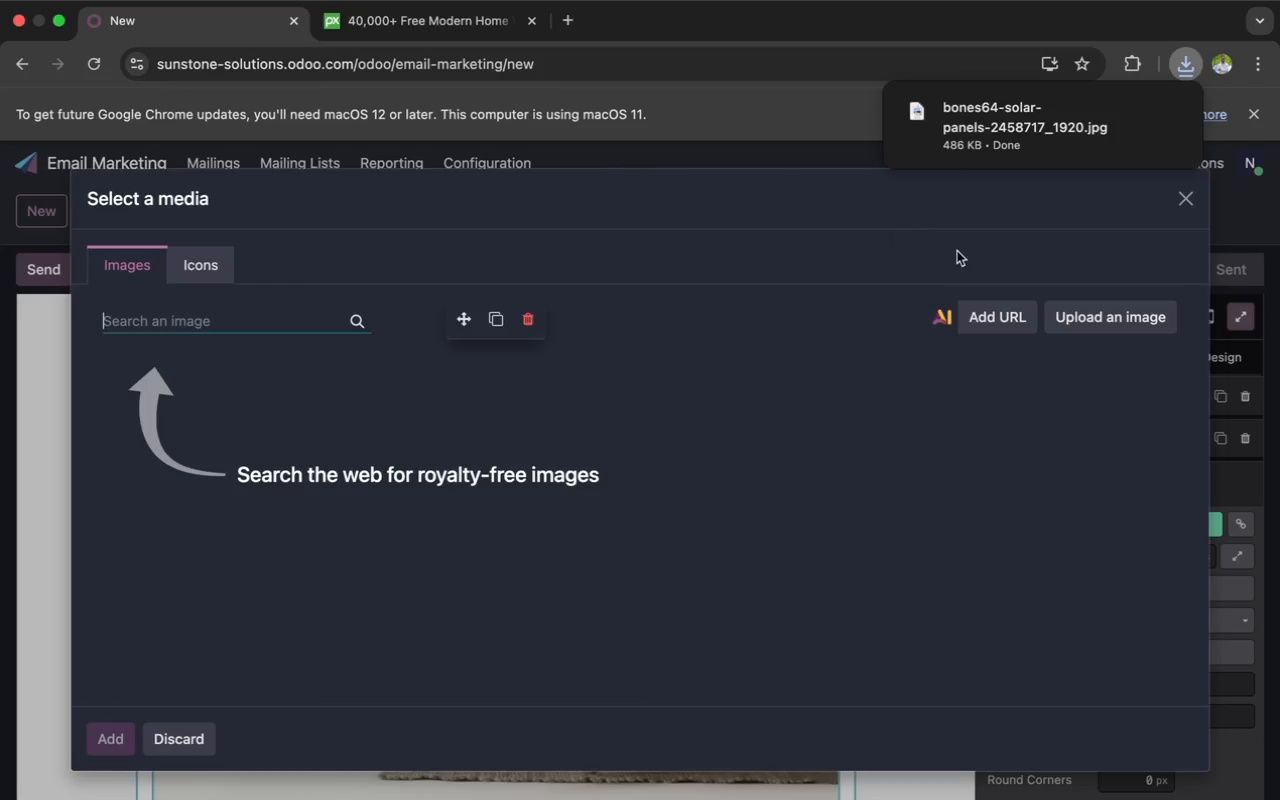 
left_click([1102, 330])
 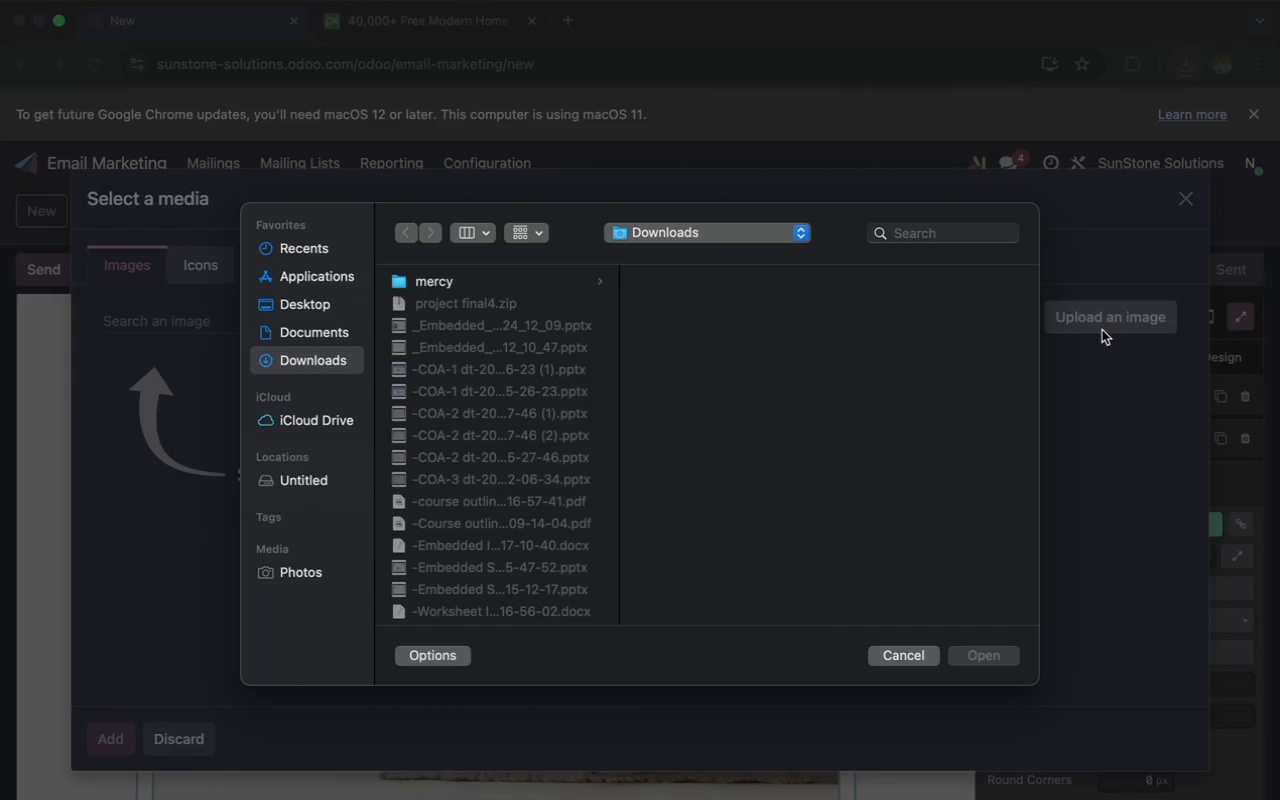 
key(B)
 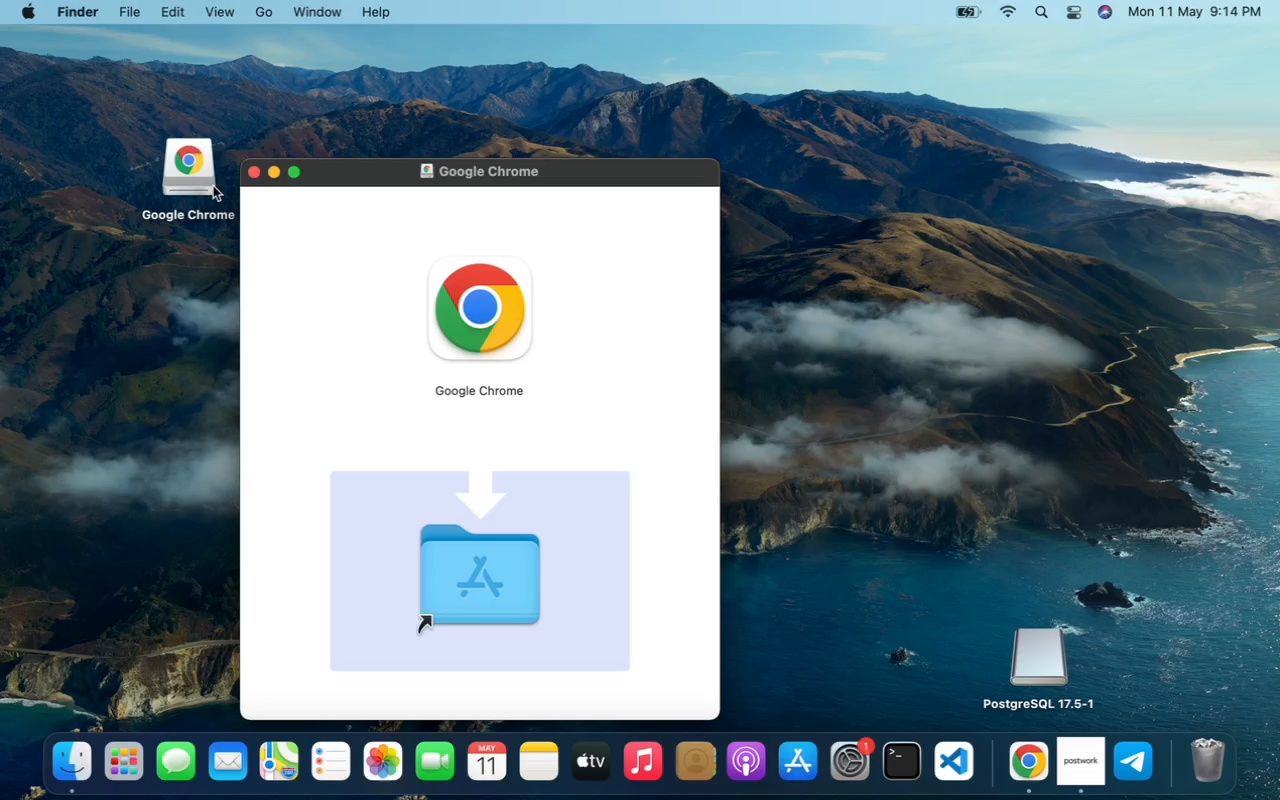 
left_click([250, 172])
 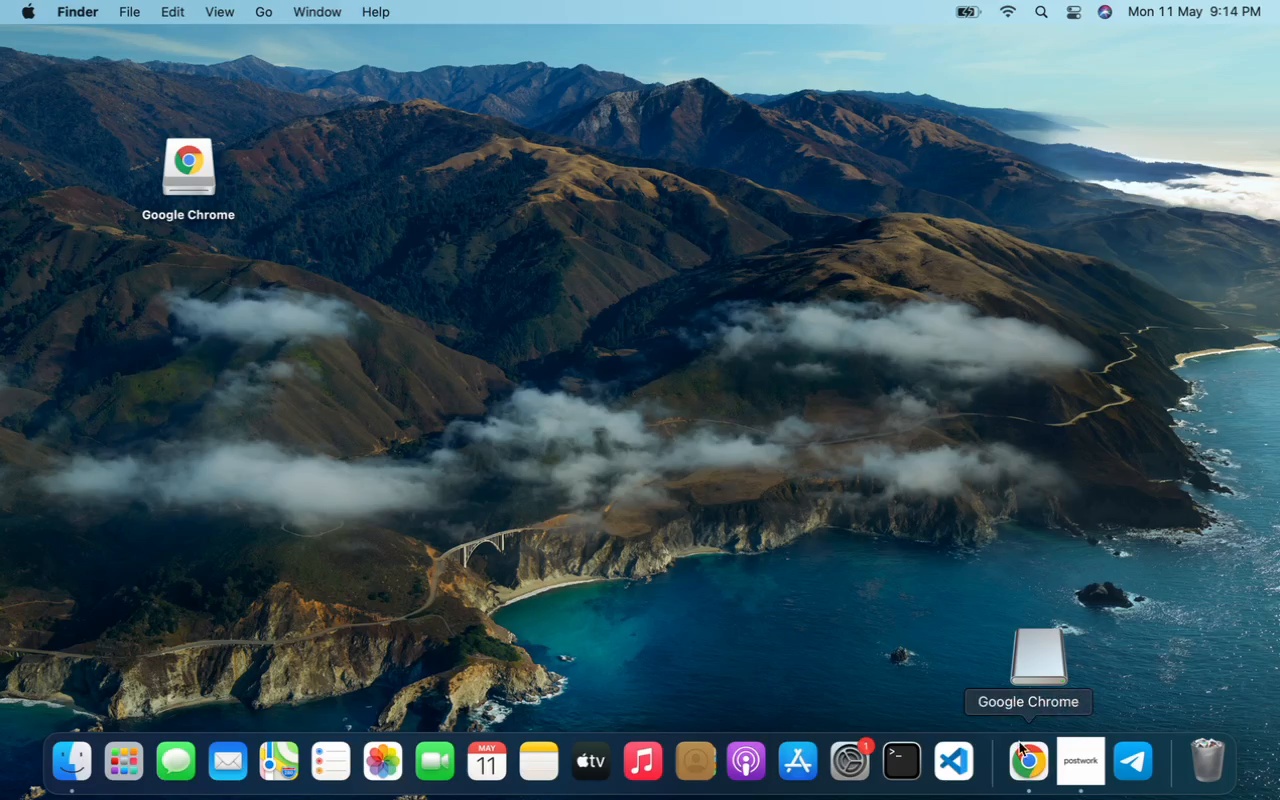 
left_click([1035, 762])
 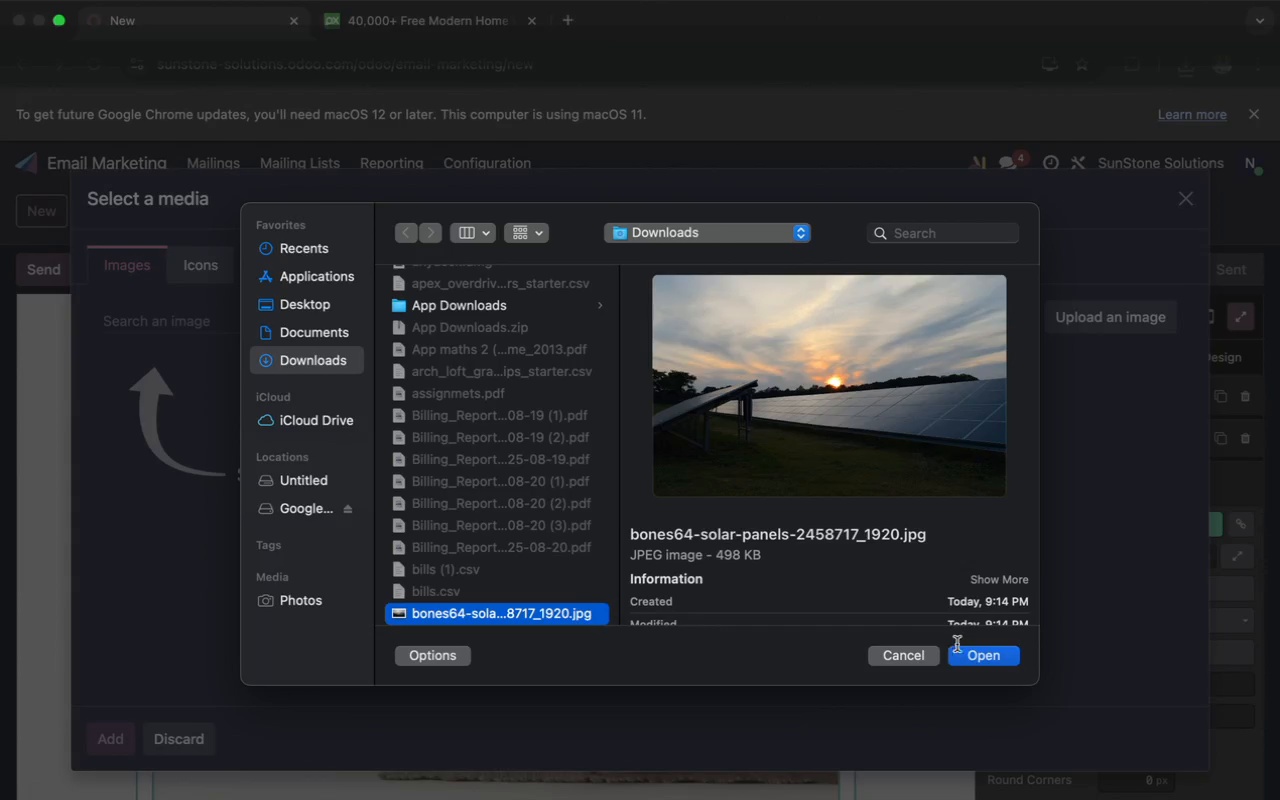 
left_click([974, 660])
 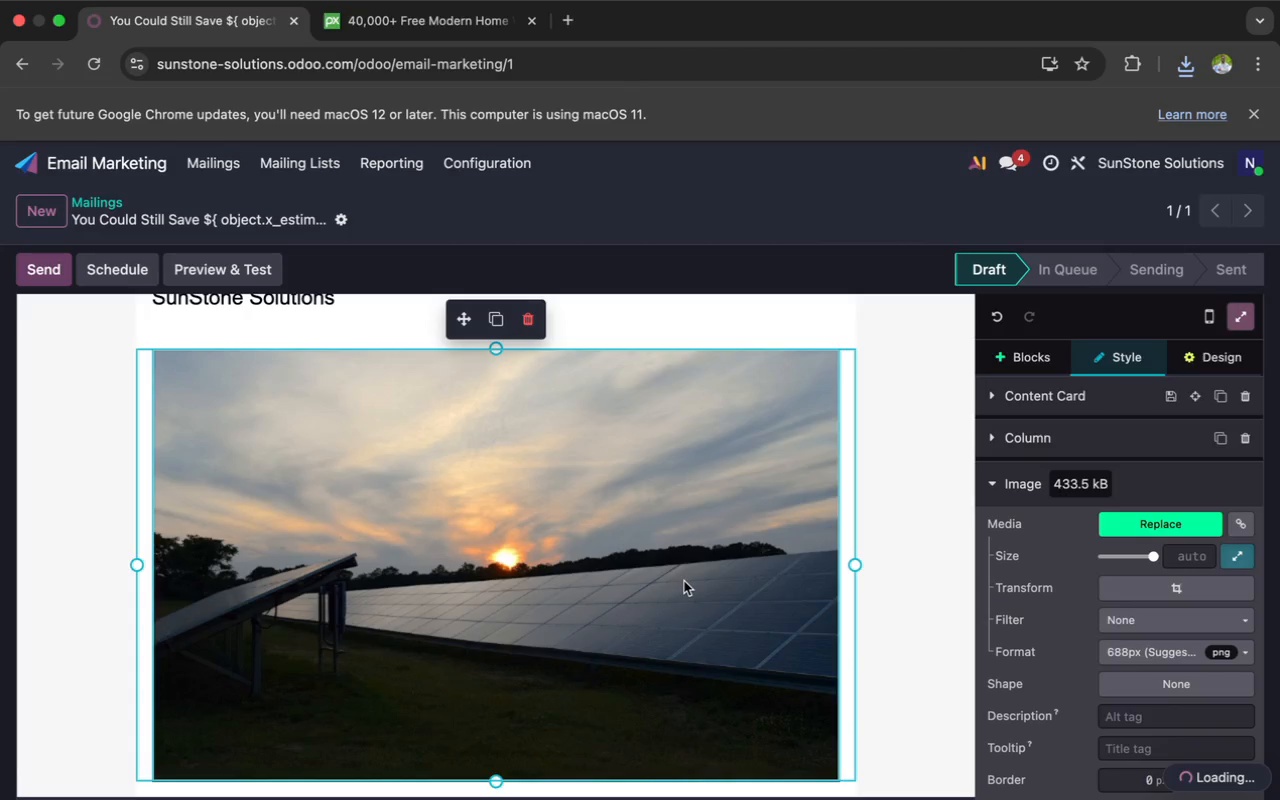 
wait(17.26)
 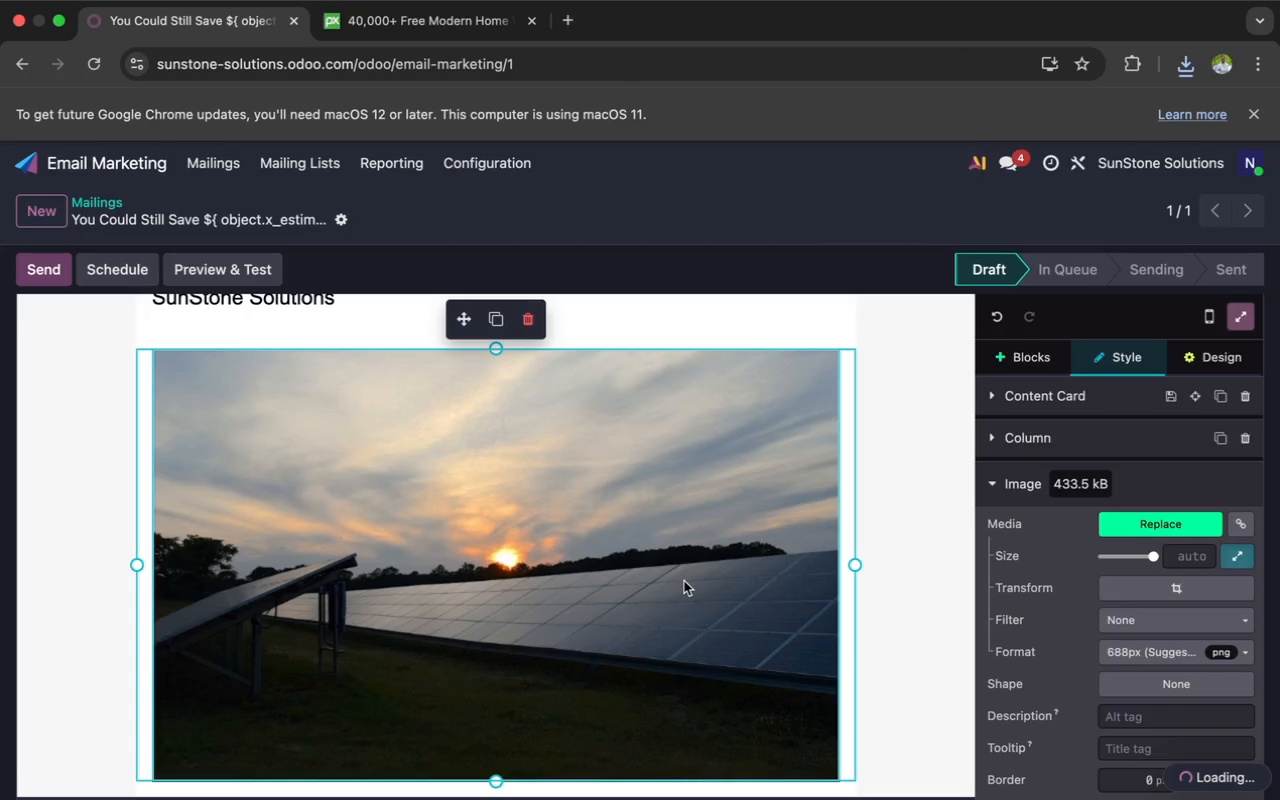 
left_click([1148, 594])
 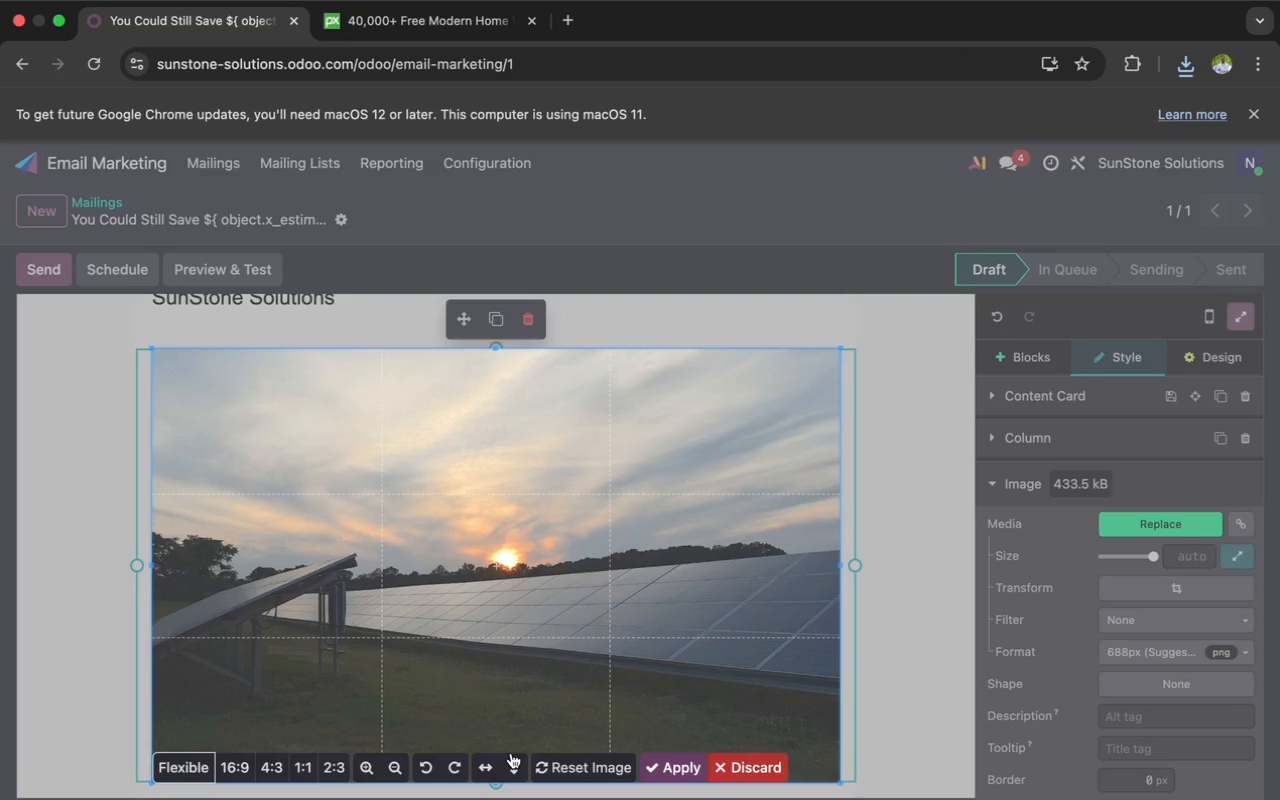 
left_click([231, 767])
 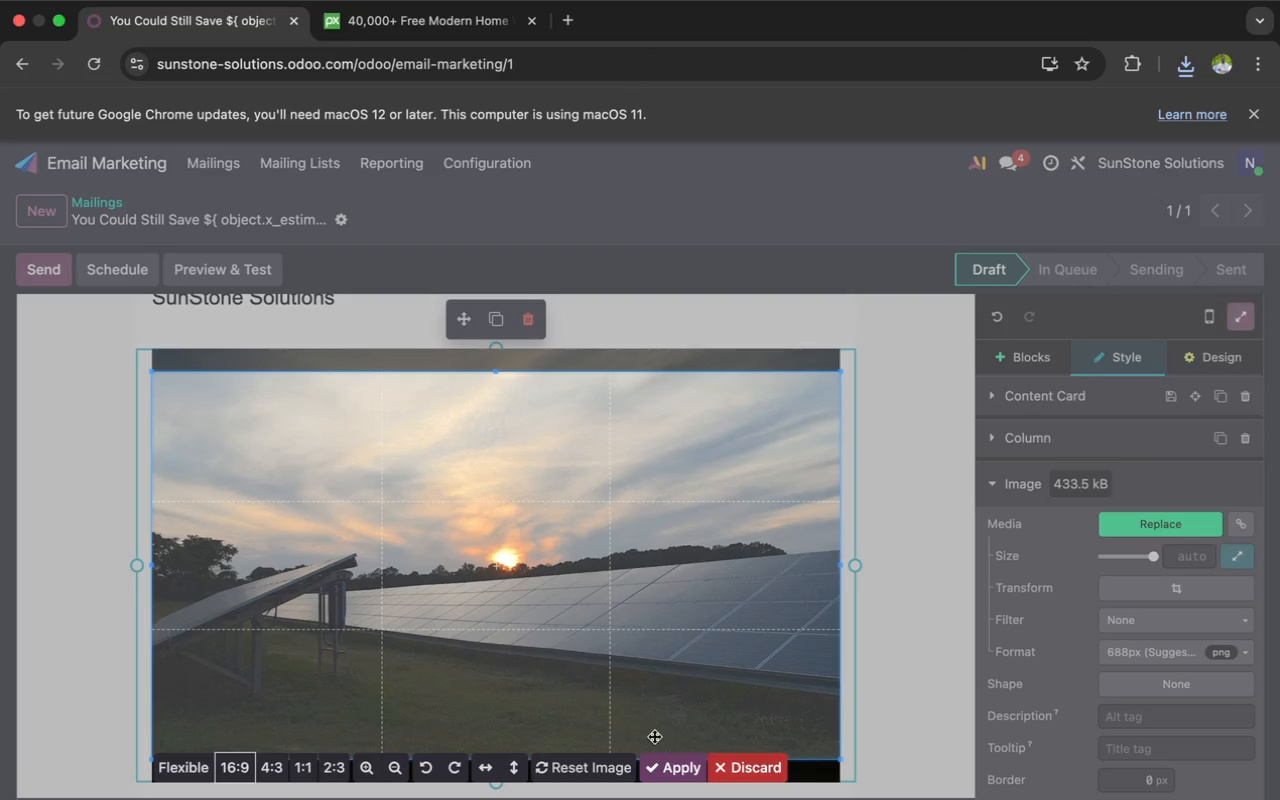 
left_click([671, 766])
 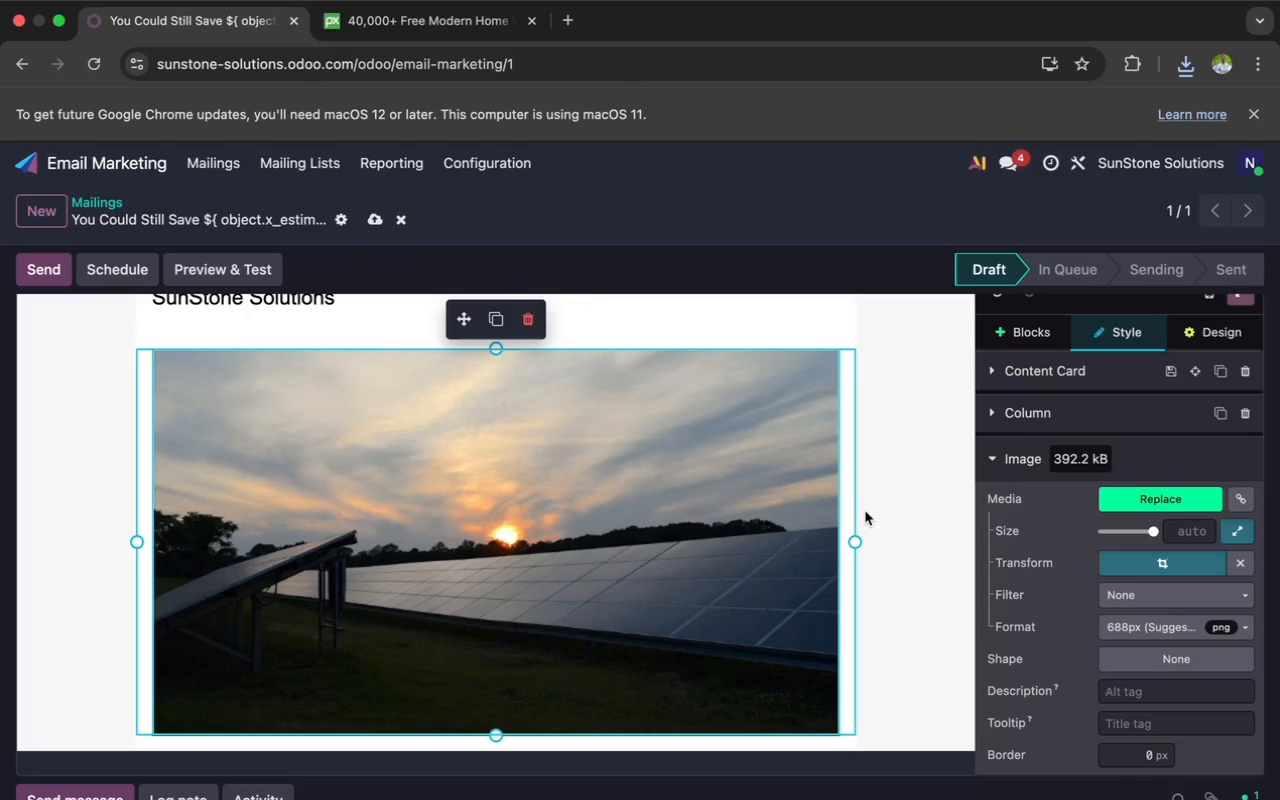 
left_click([1031, 332])
 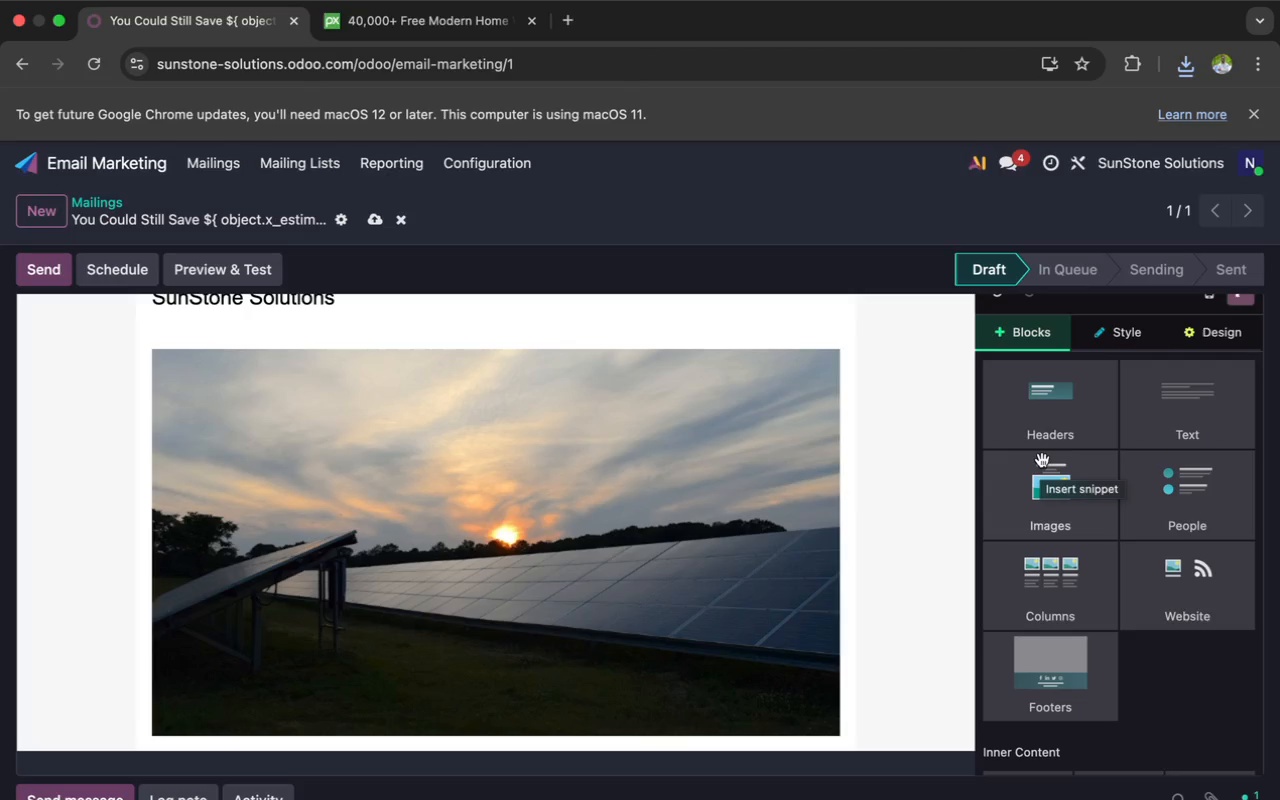 
left_click([1122, 429])
 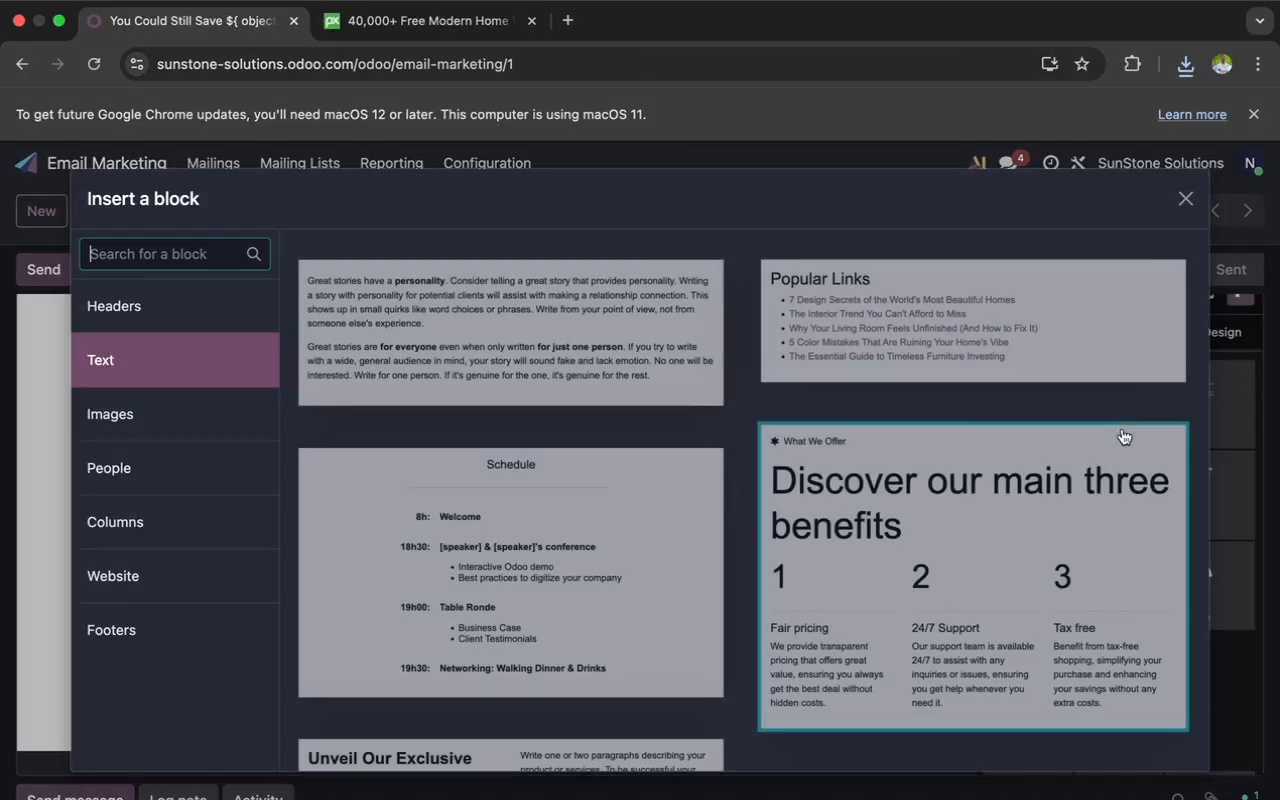 
mouse_move([1096, 429])
 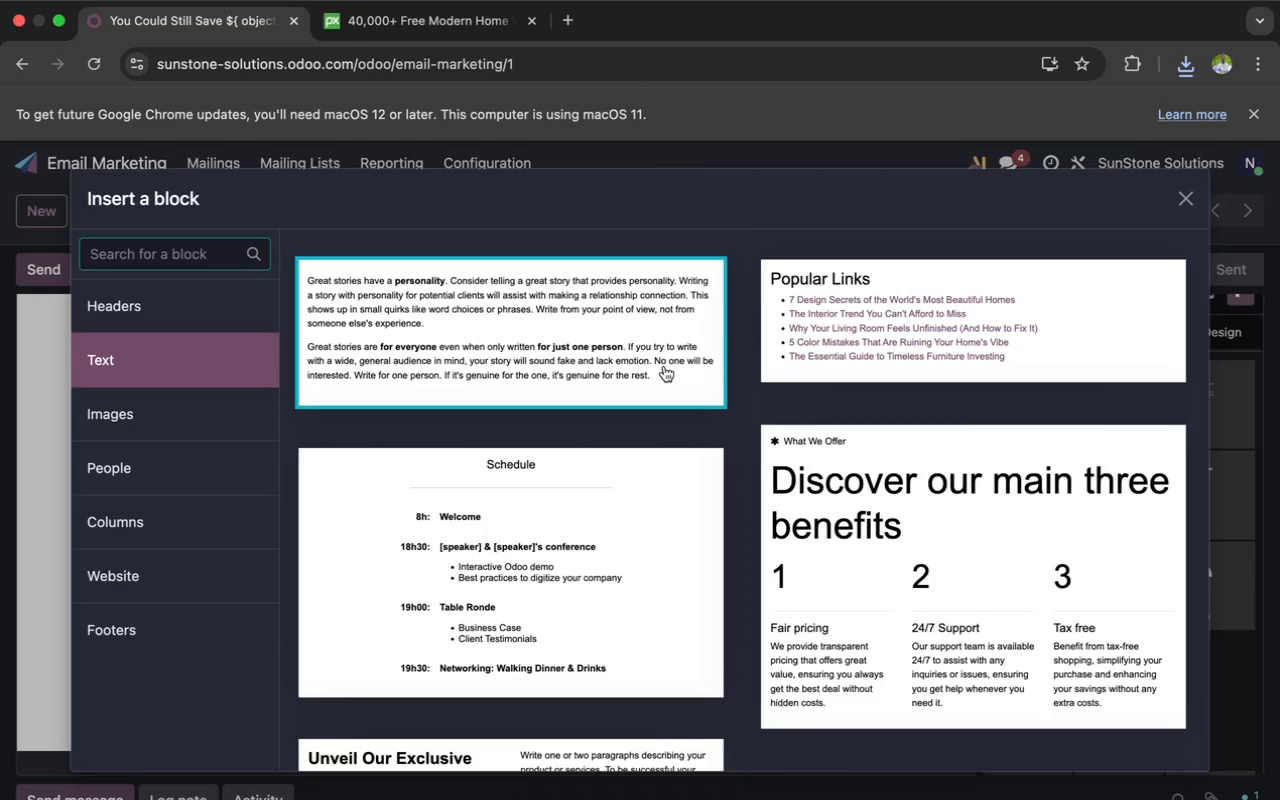 
left_click([664, 366])
 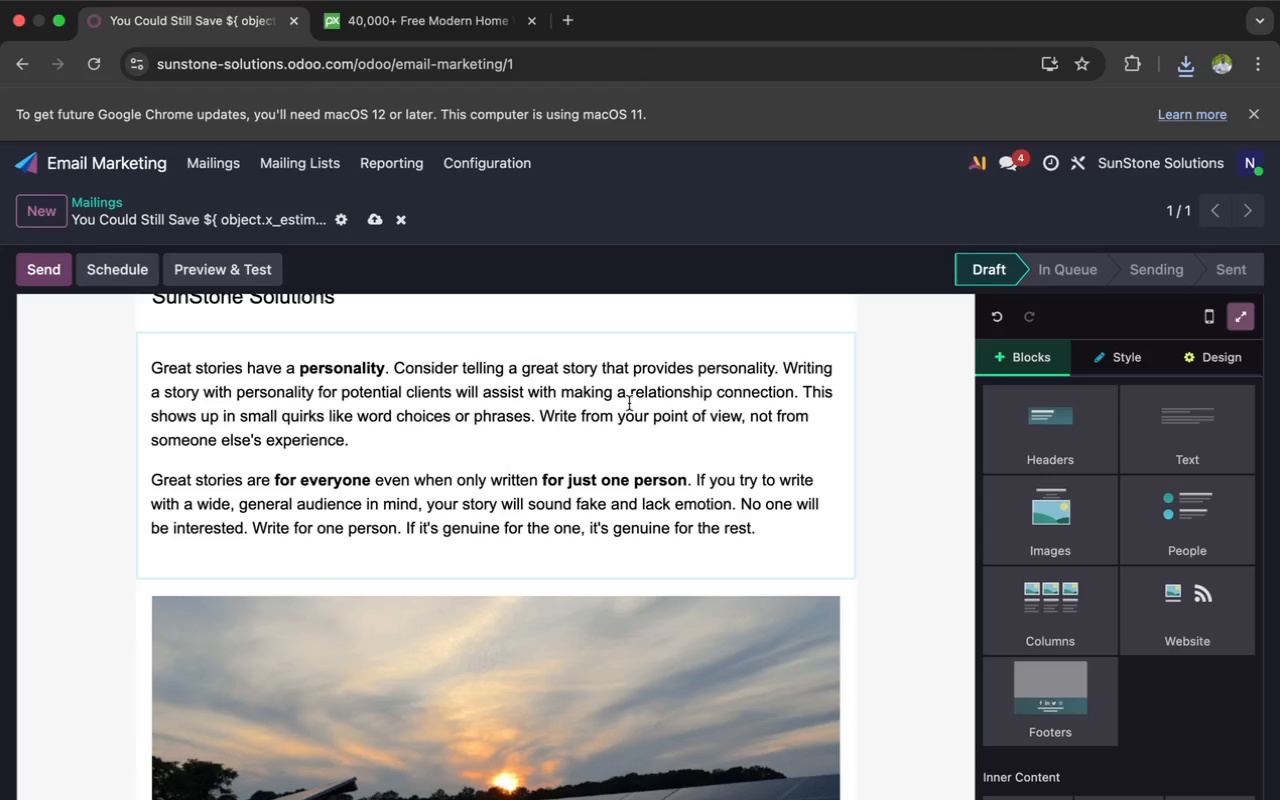 
left_click([629, 403])
 